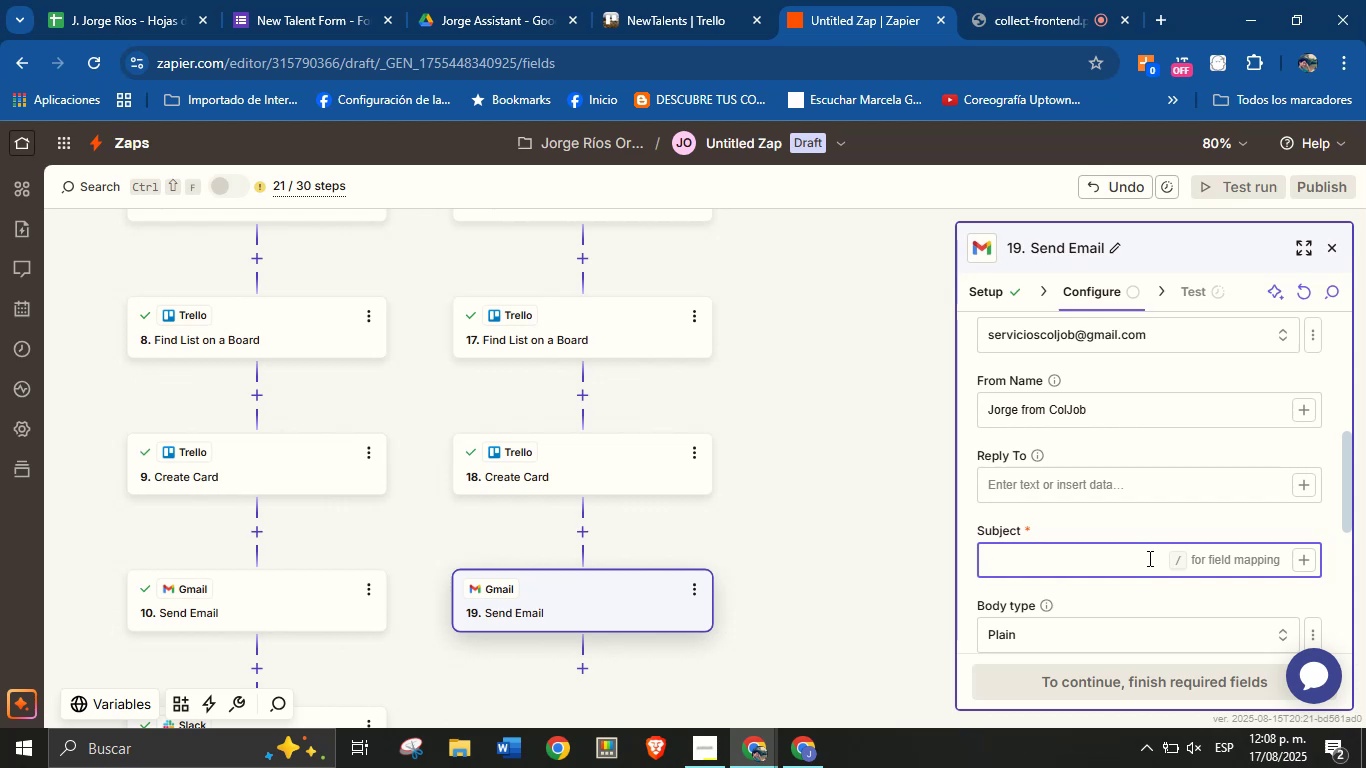 
wait(10.08)
 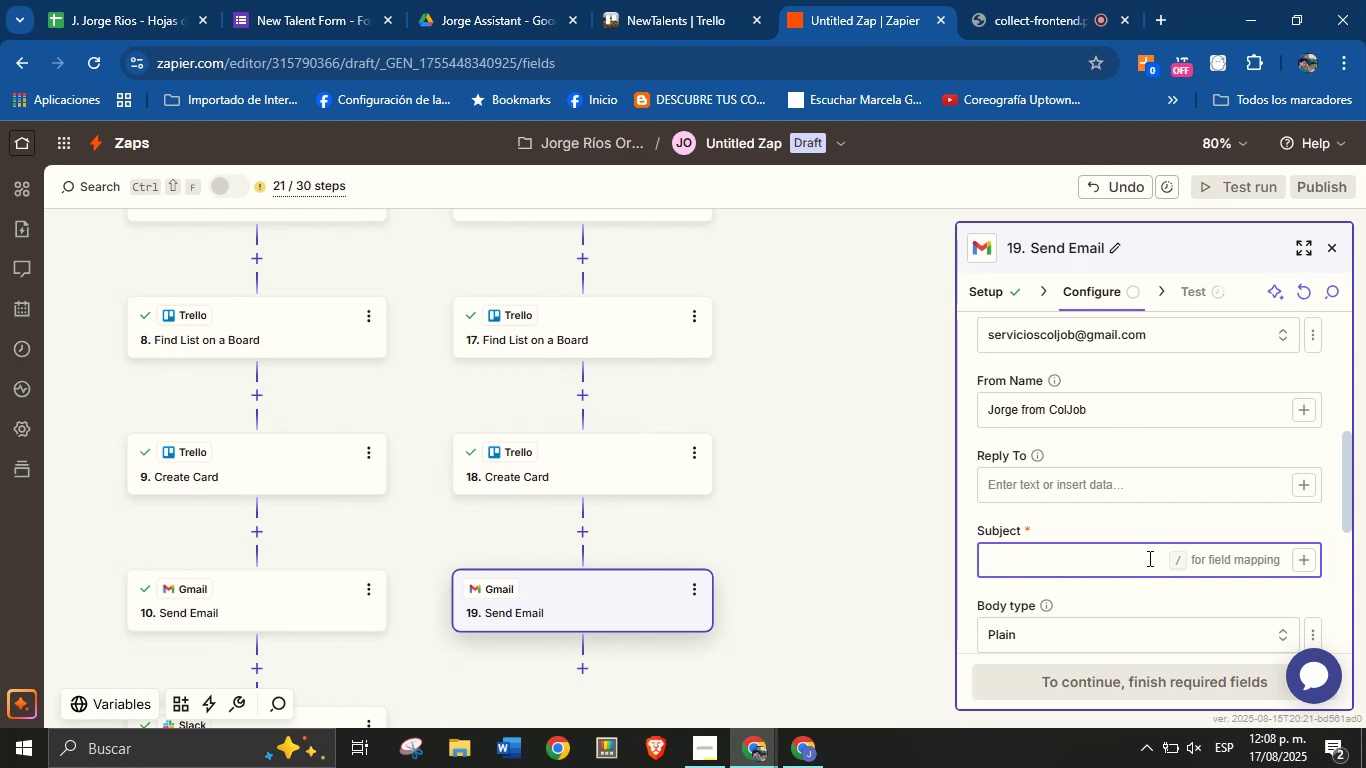 
type(Thank you for wanting to be part of ColJob)
 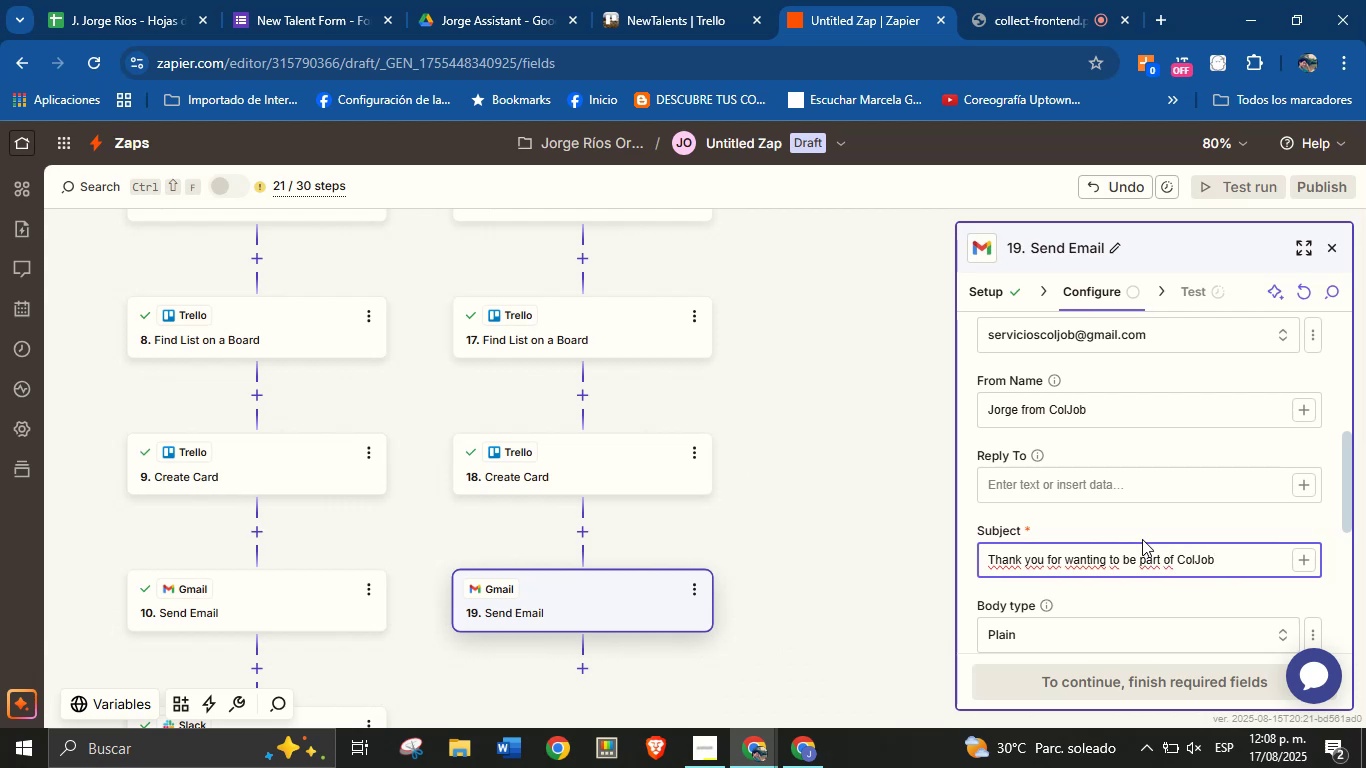 
left_click([1144, 535])
 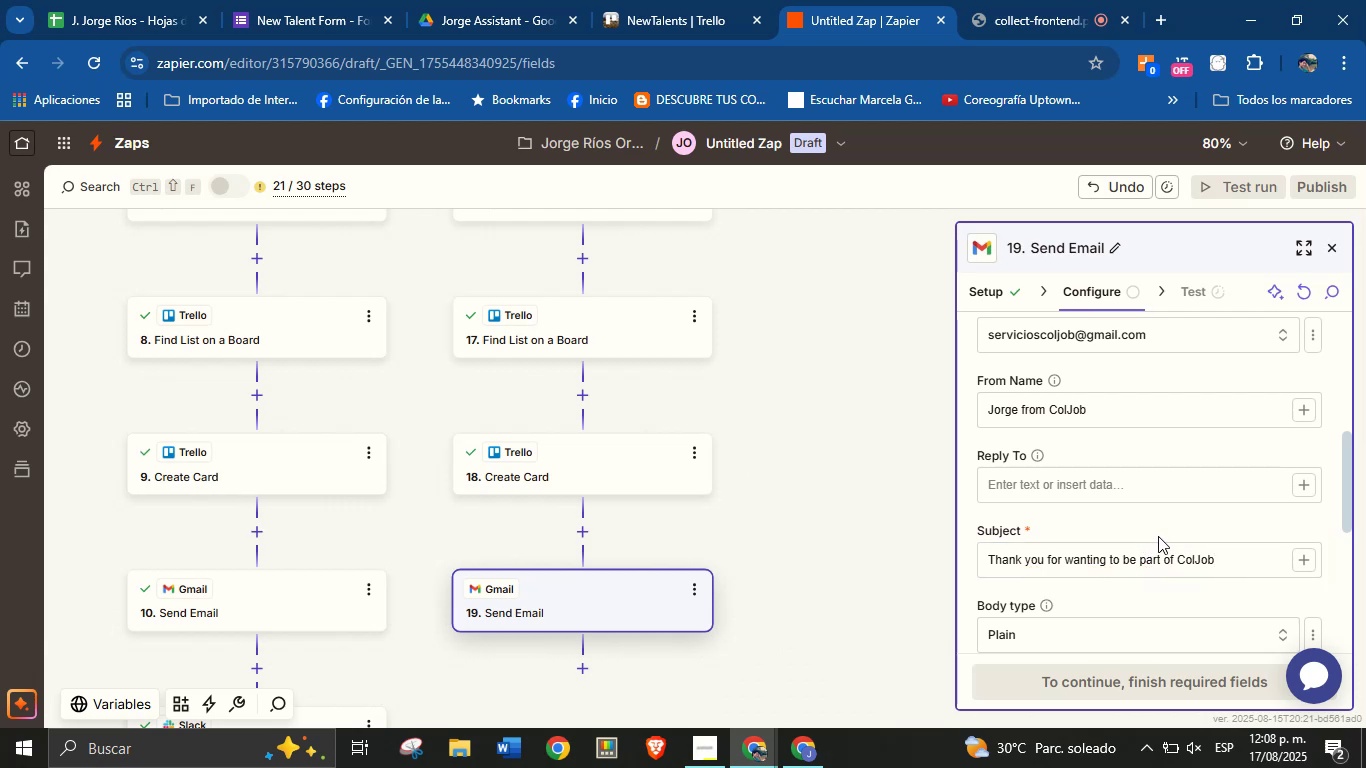 
left_click([1218, 569])
 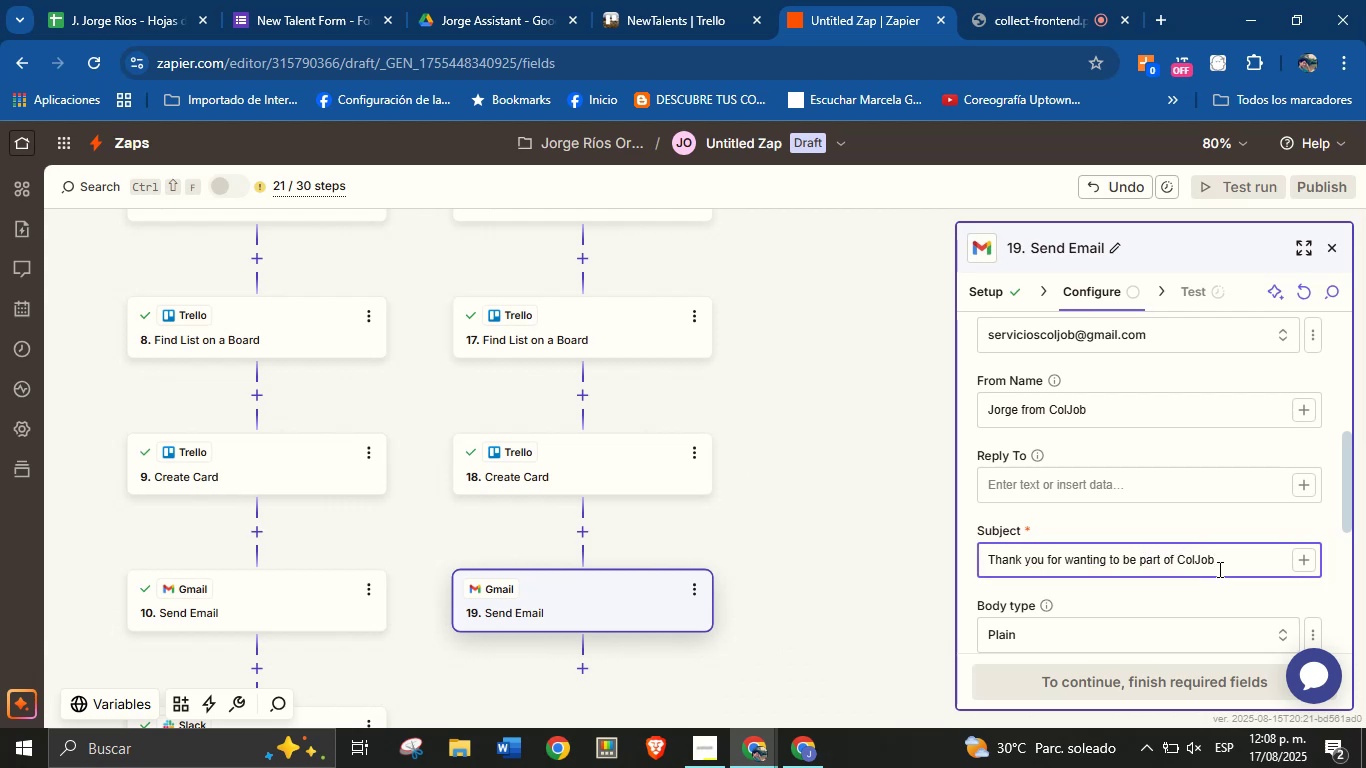 
key(Shift+1)
 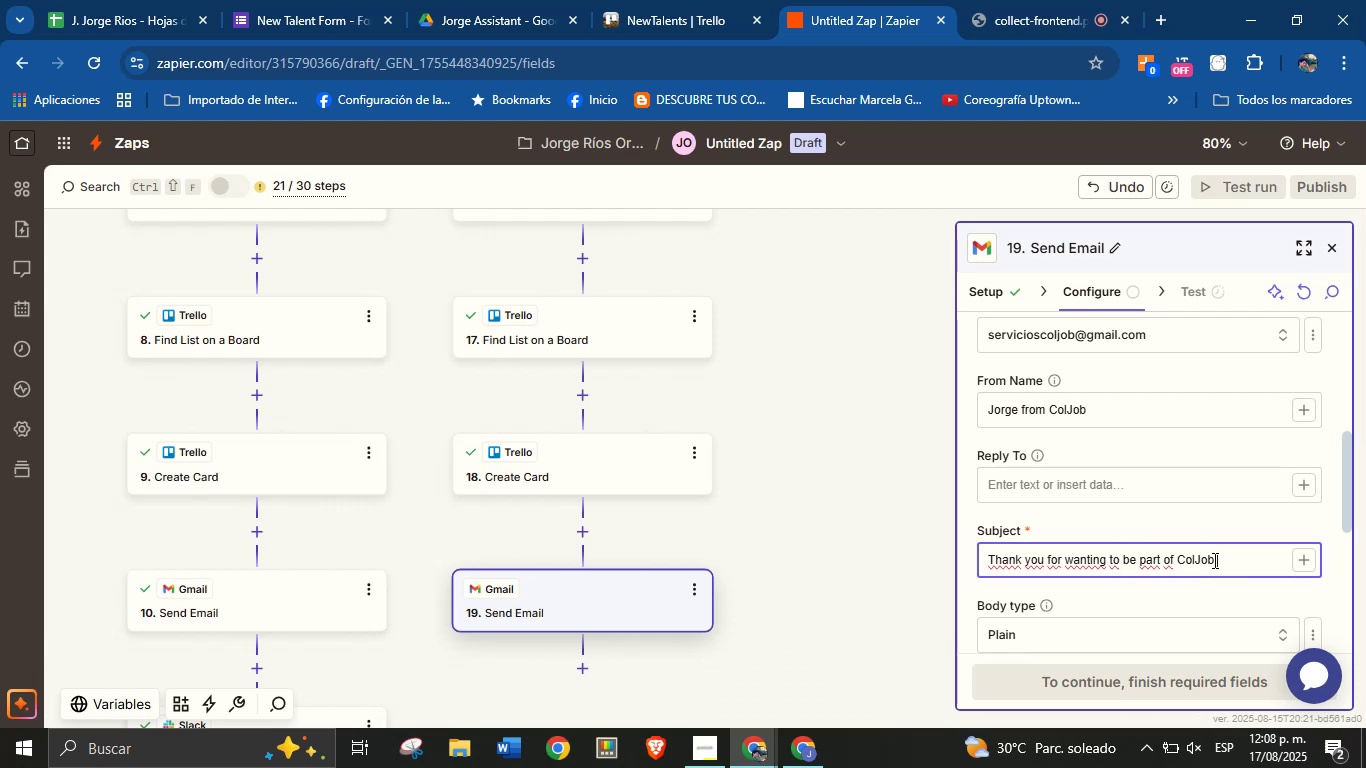 
left_click([1210, 529])
 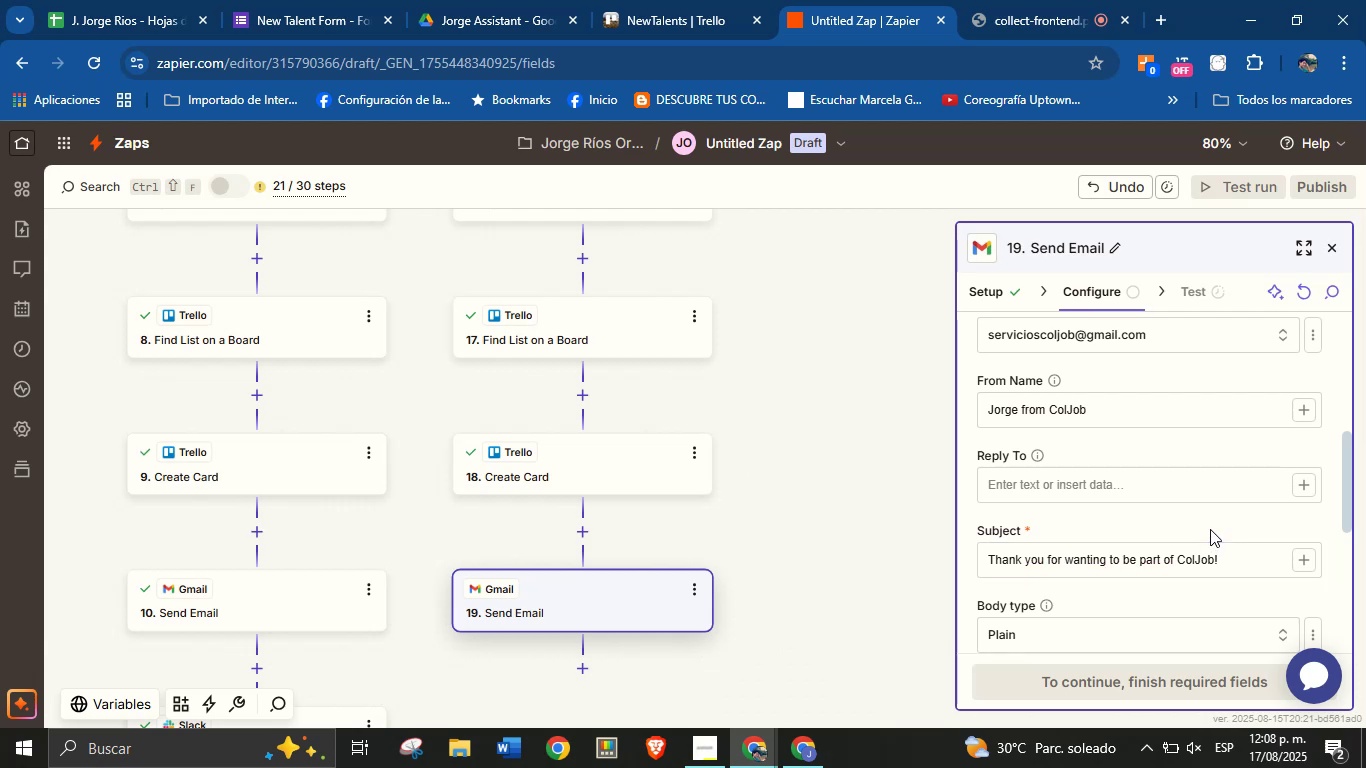 
scroll: coordinate [1205, 525], scroll_direction: down, amount: 2.0
 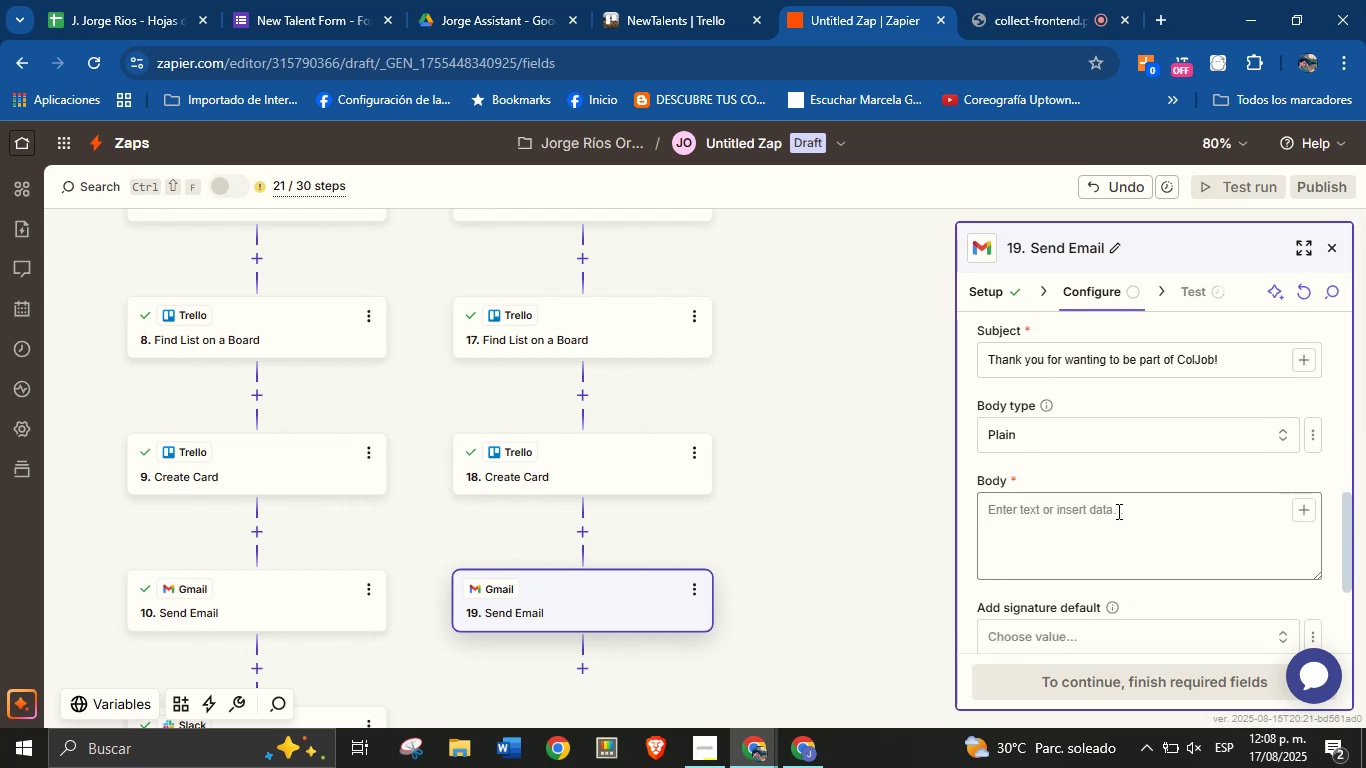 
left_click([1117, 511])
 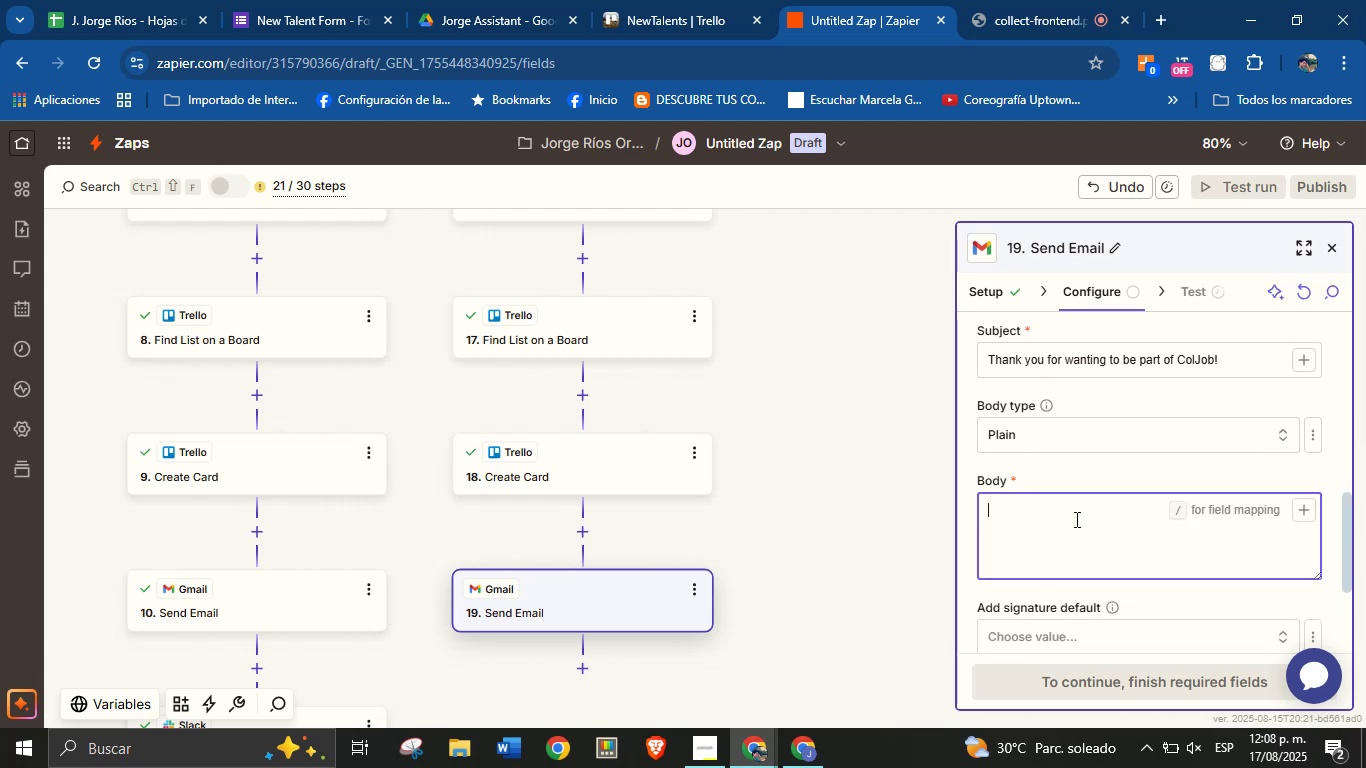 
type(Hello )
 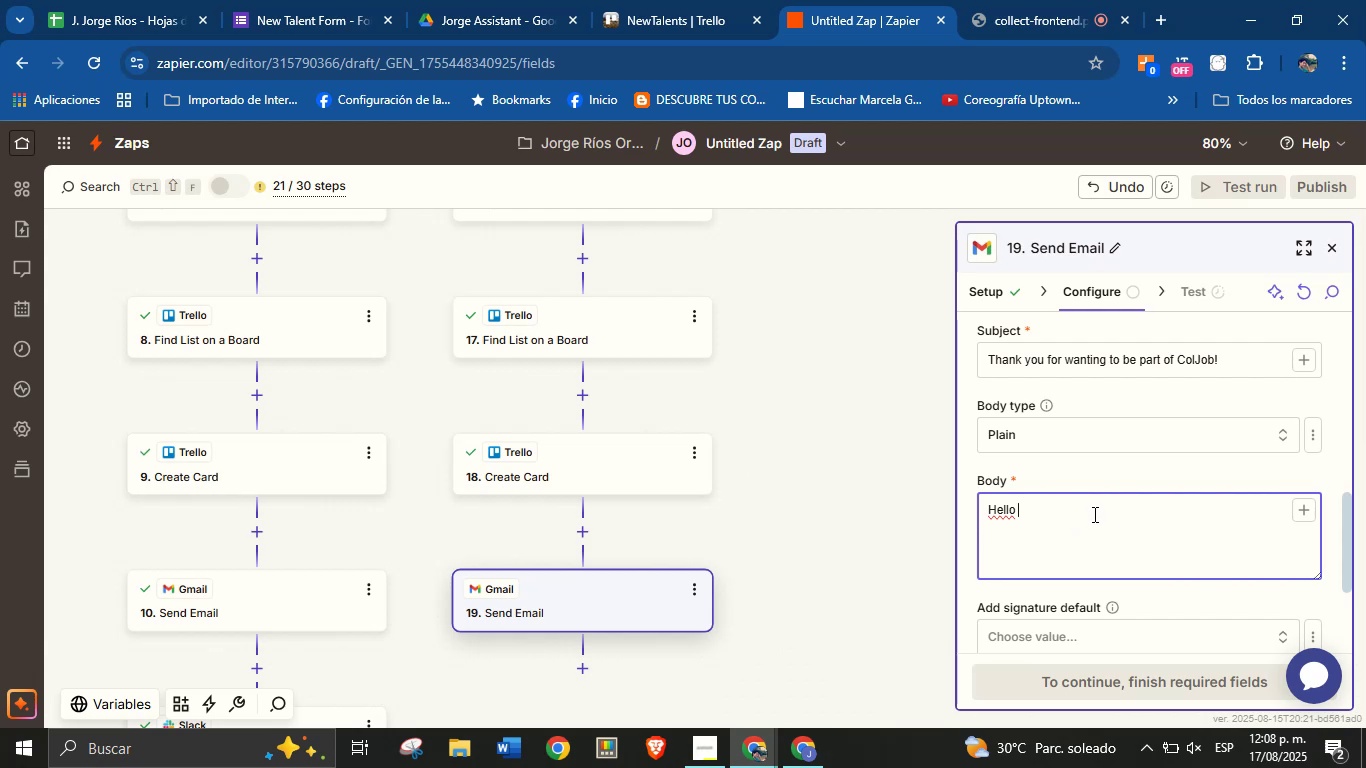 
left_click([1299, 510])
 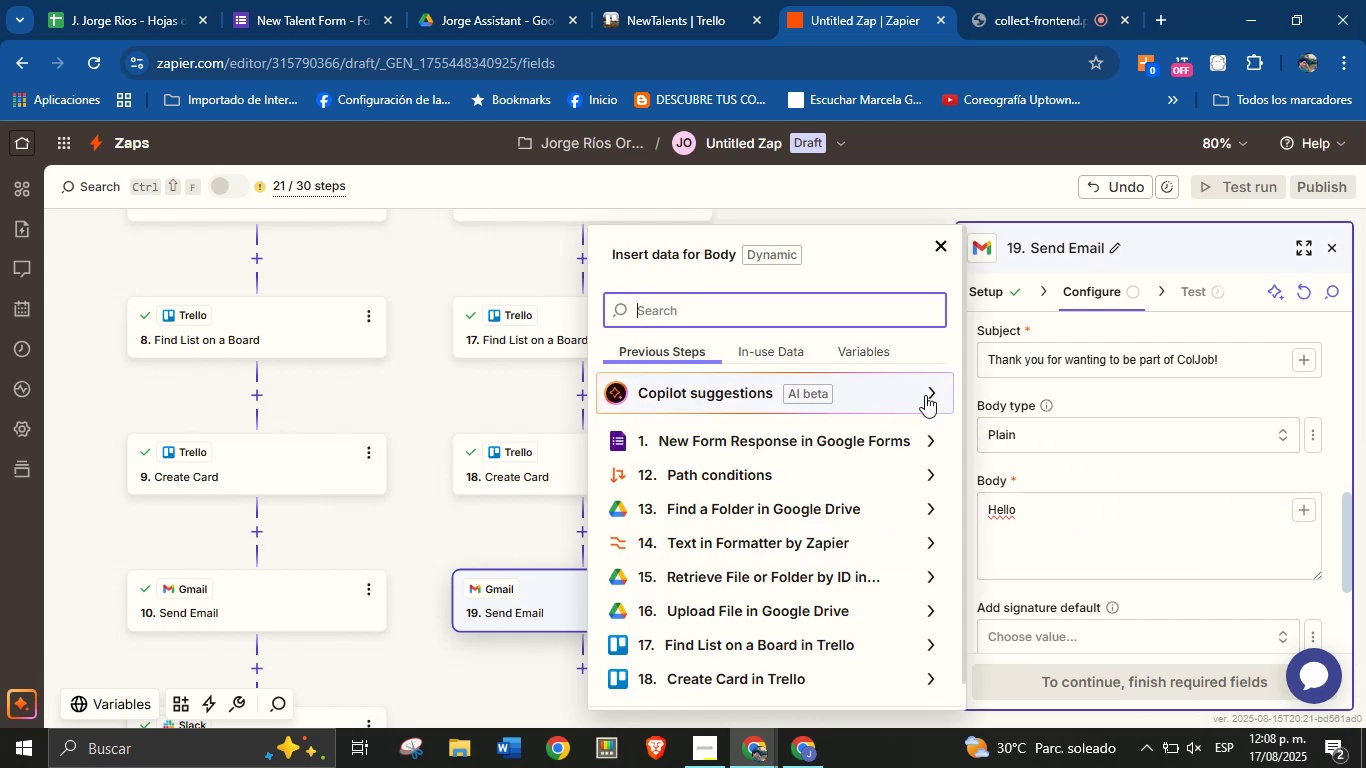 
type(name)
 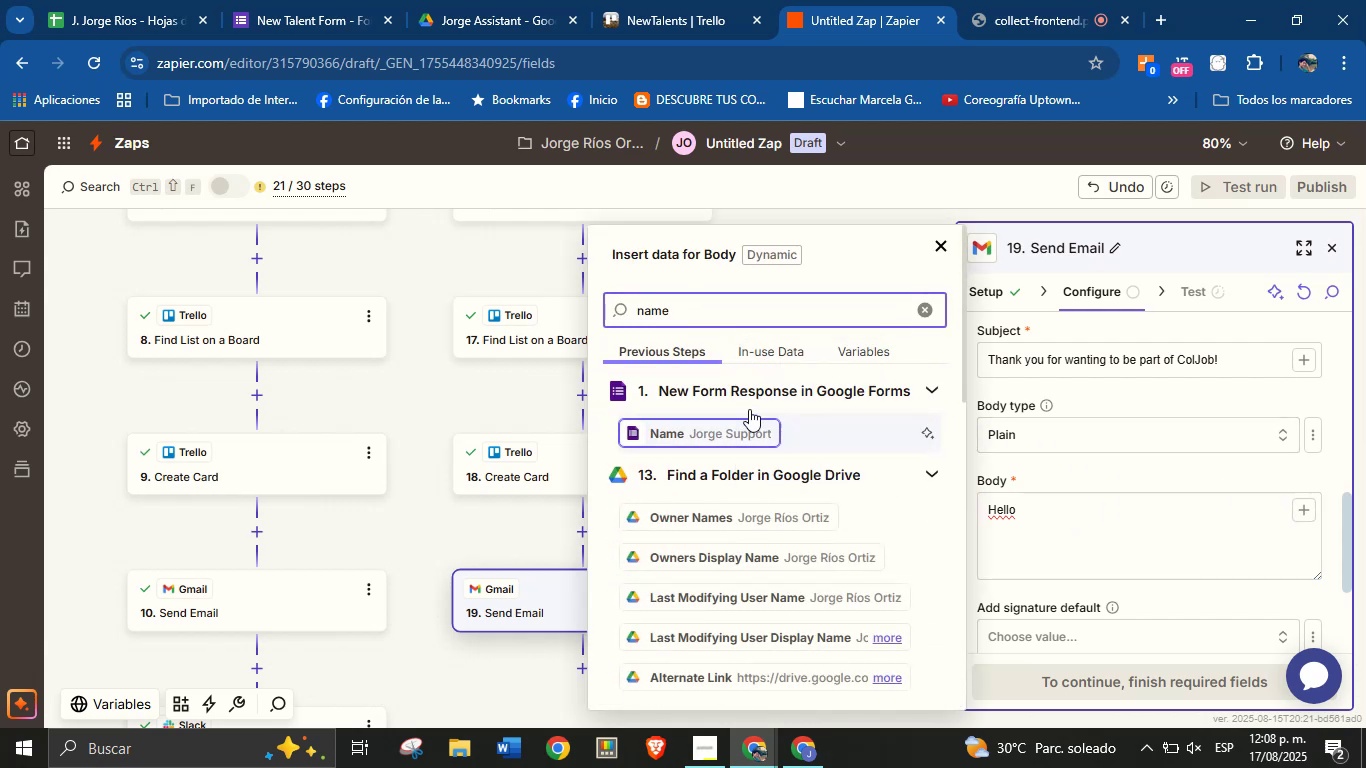 
left_click([714, 428])
 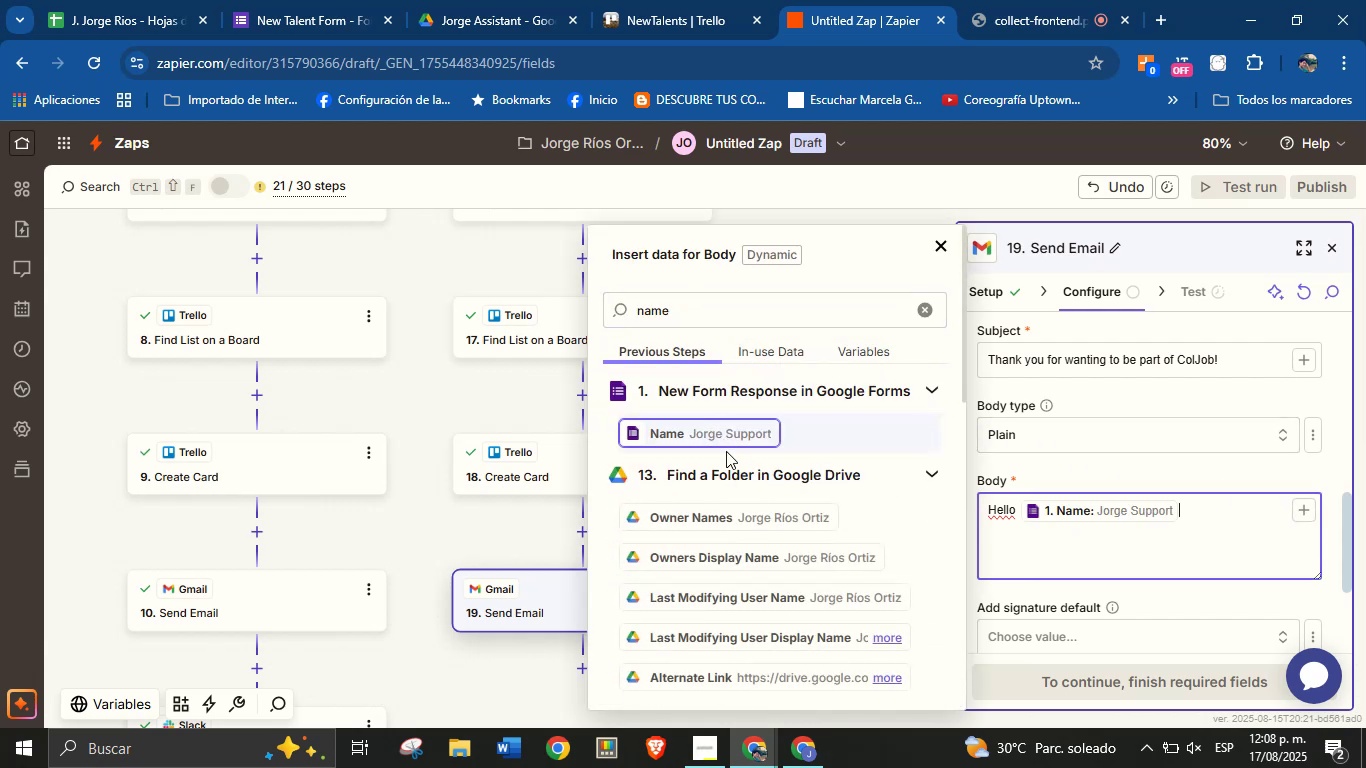 
key(Shift+1)
 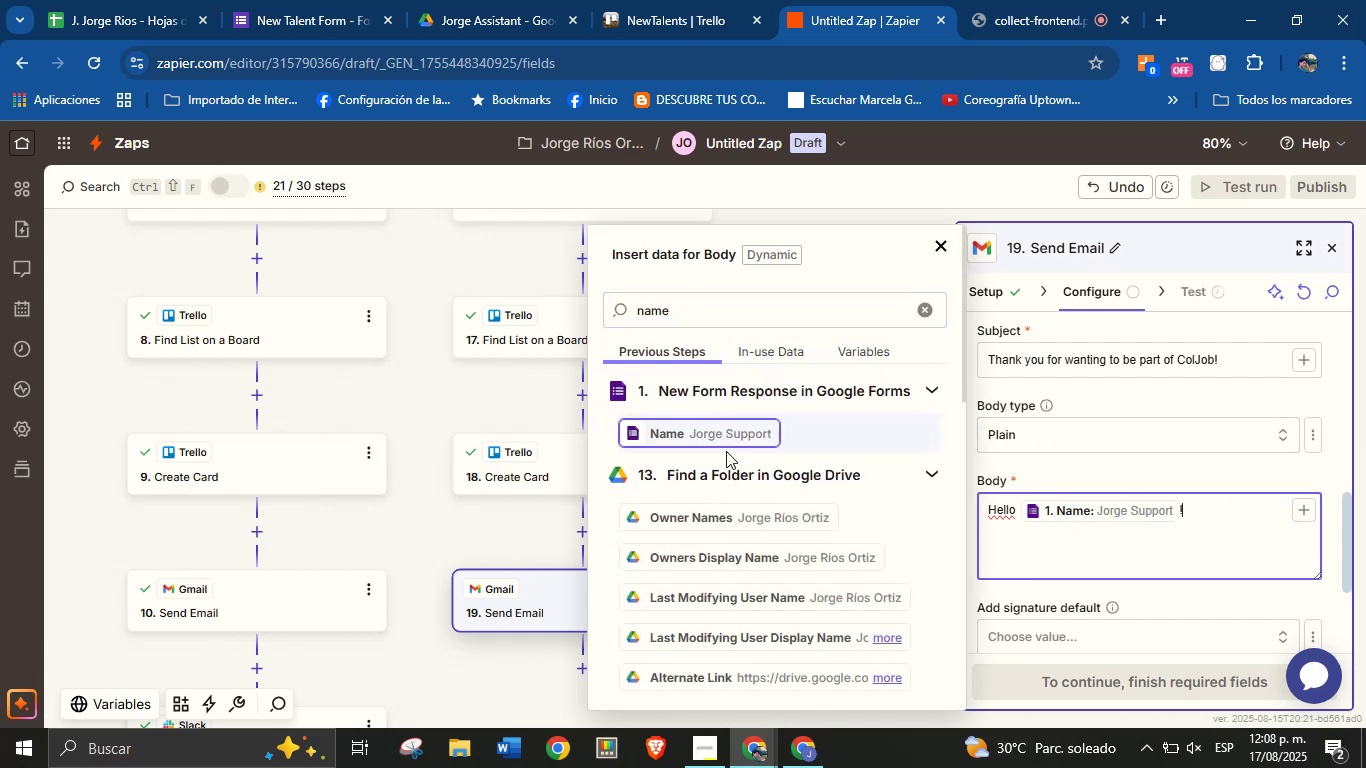 
key(Enter)
 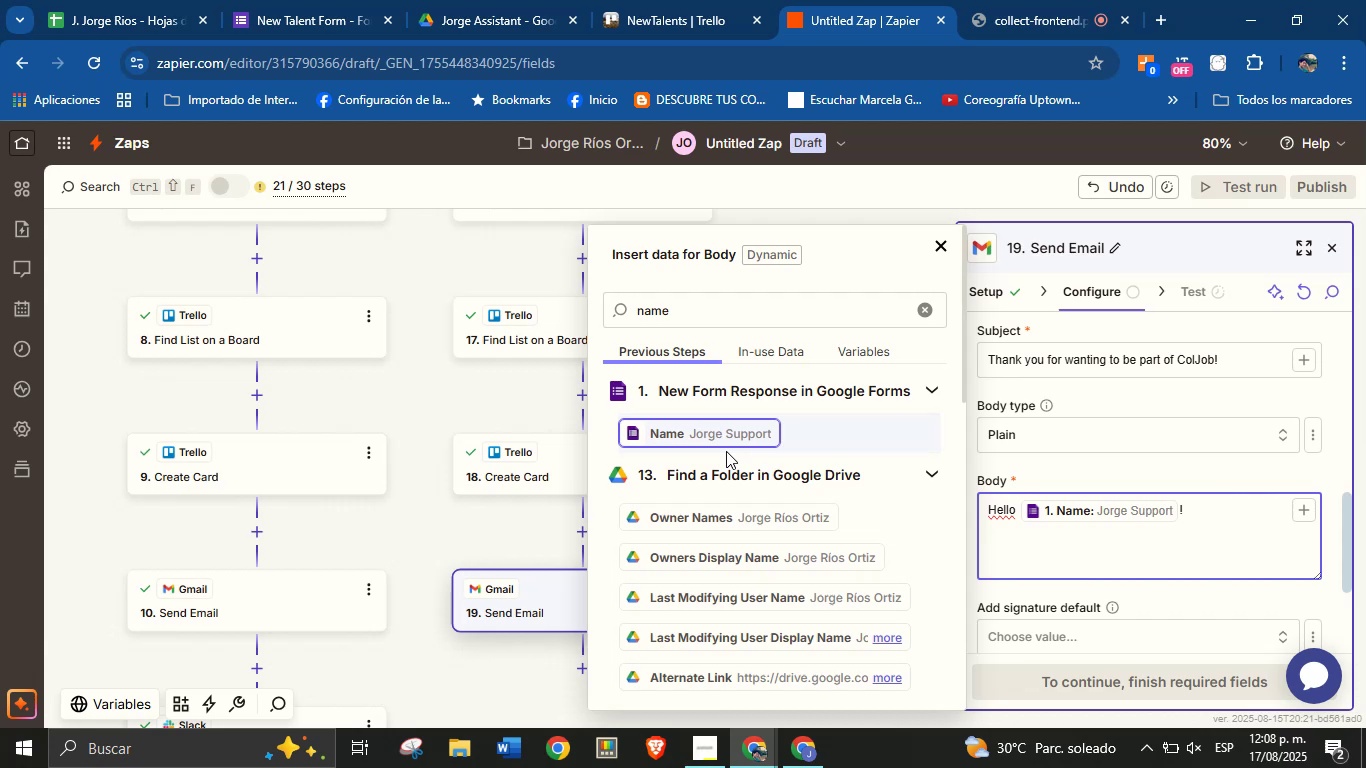 
type(Thank you for your )
 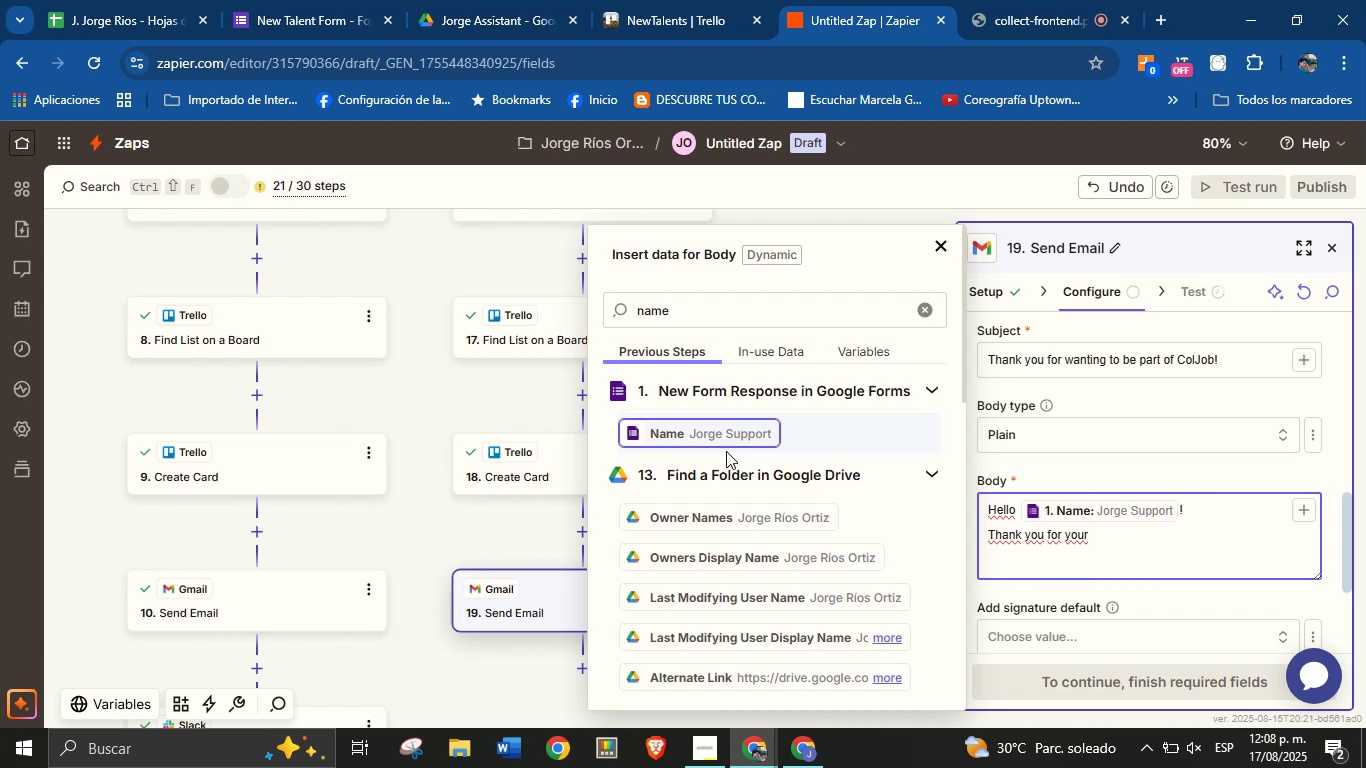 
wait(5.24)
 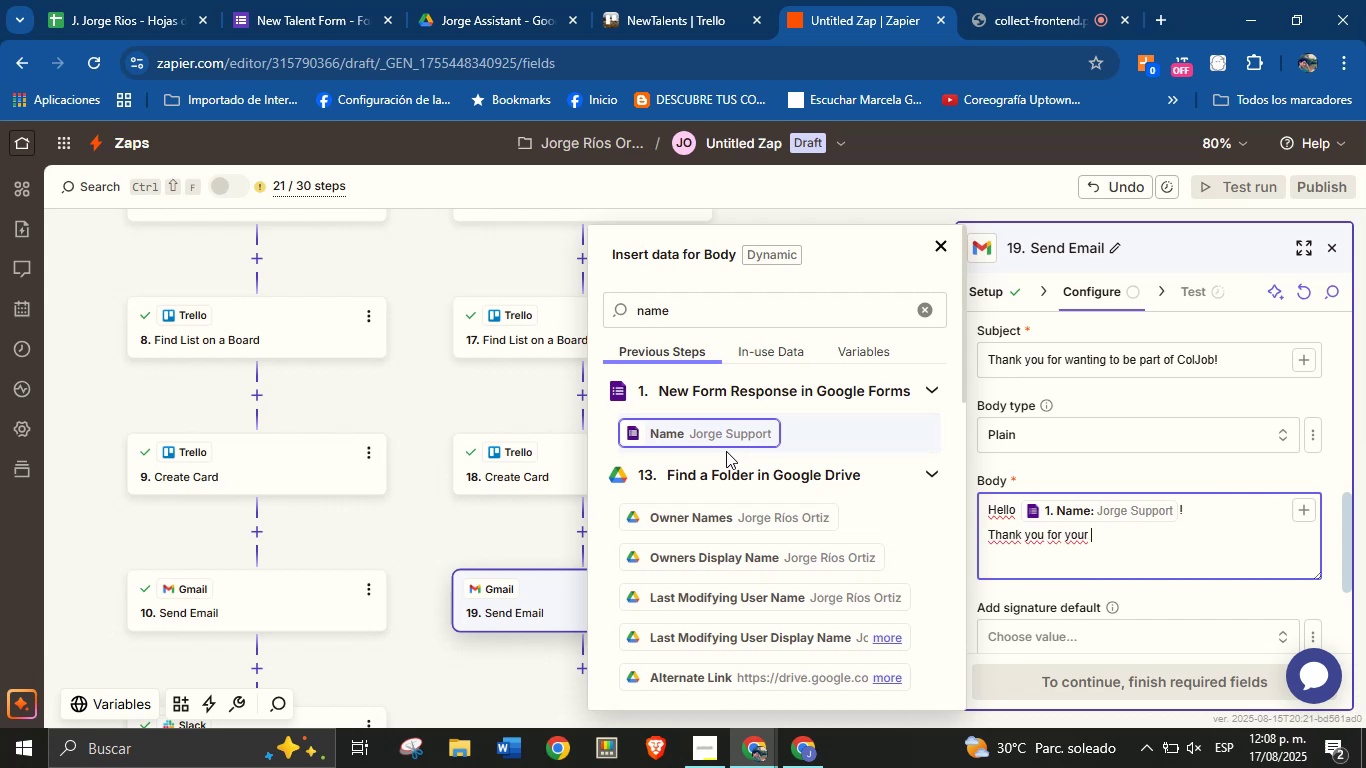 
type(interest in joining ColJob.)
 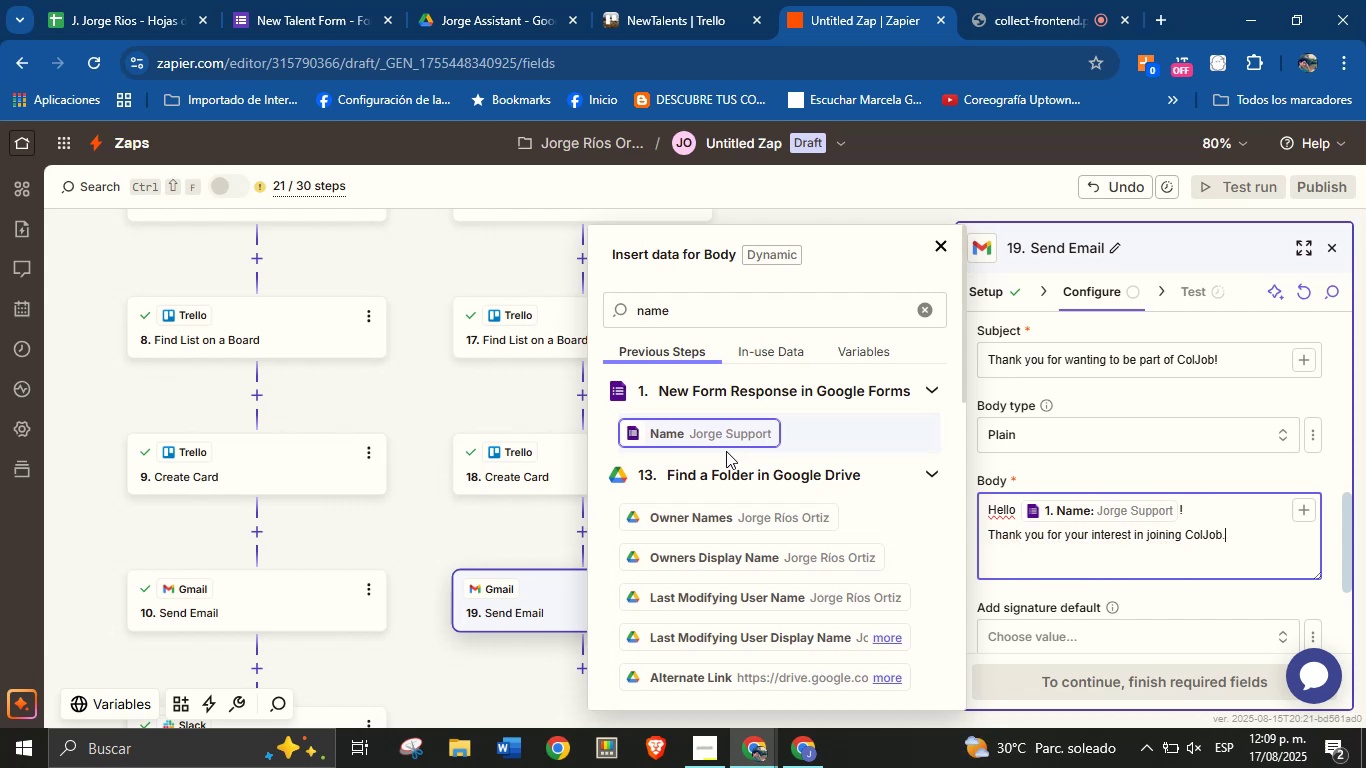 
key(Enter)
 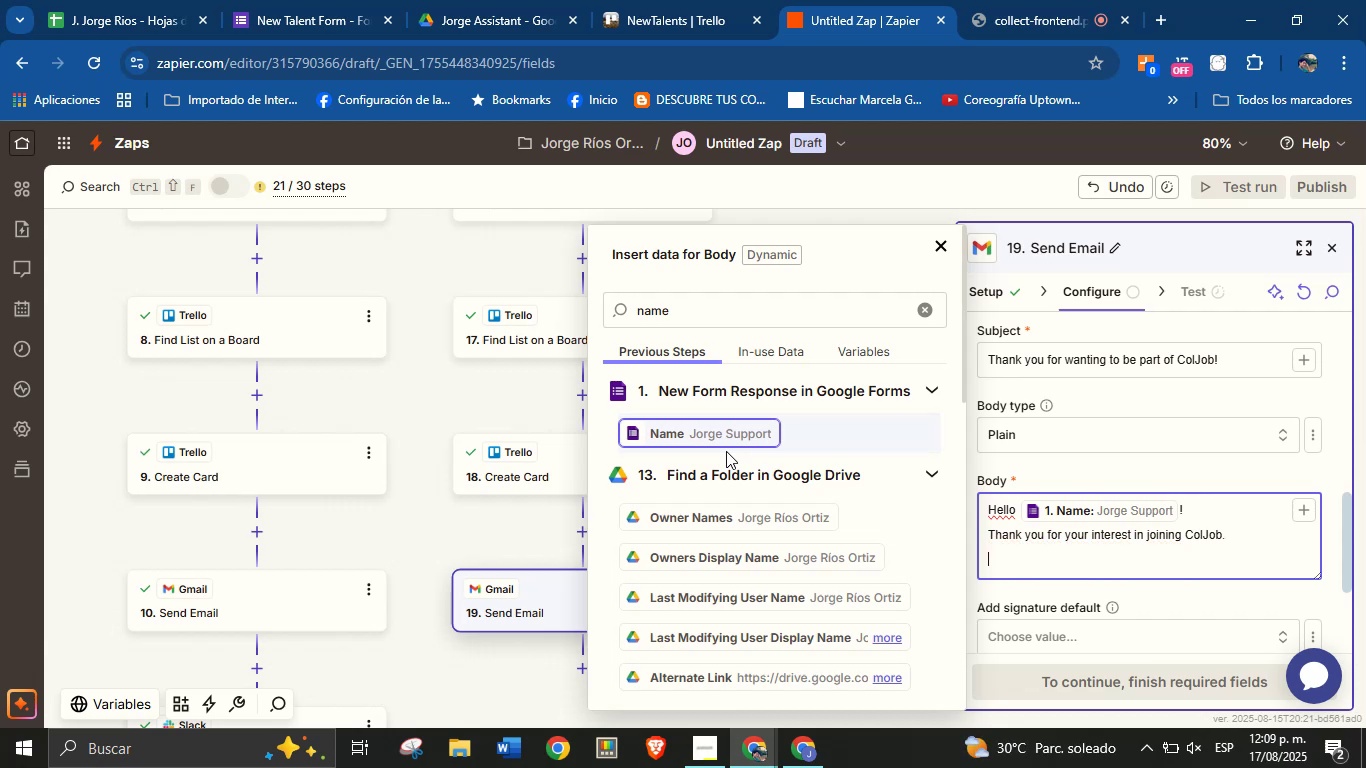 
key(Enter)
 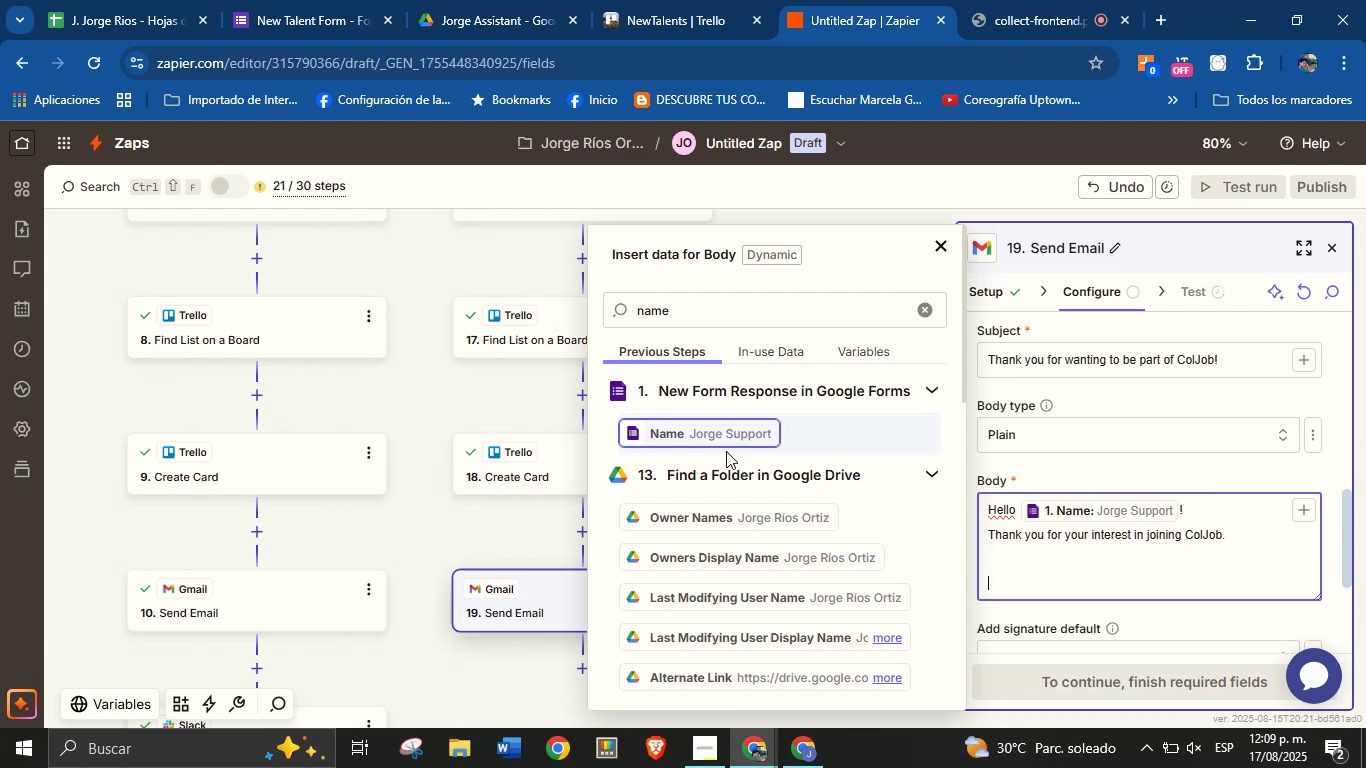 
type(We truly value your initiative and are glad )
 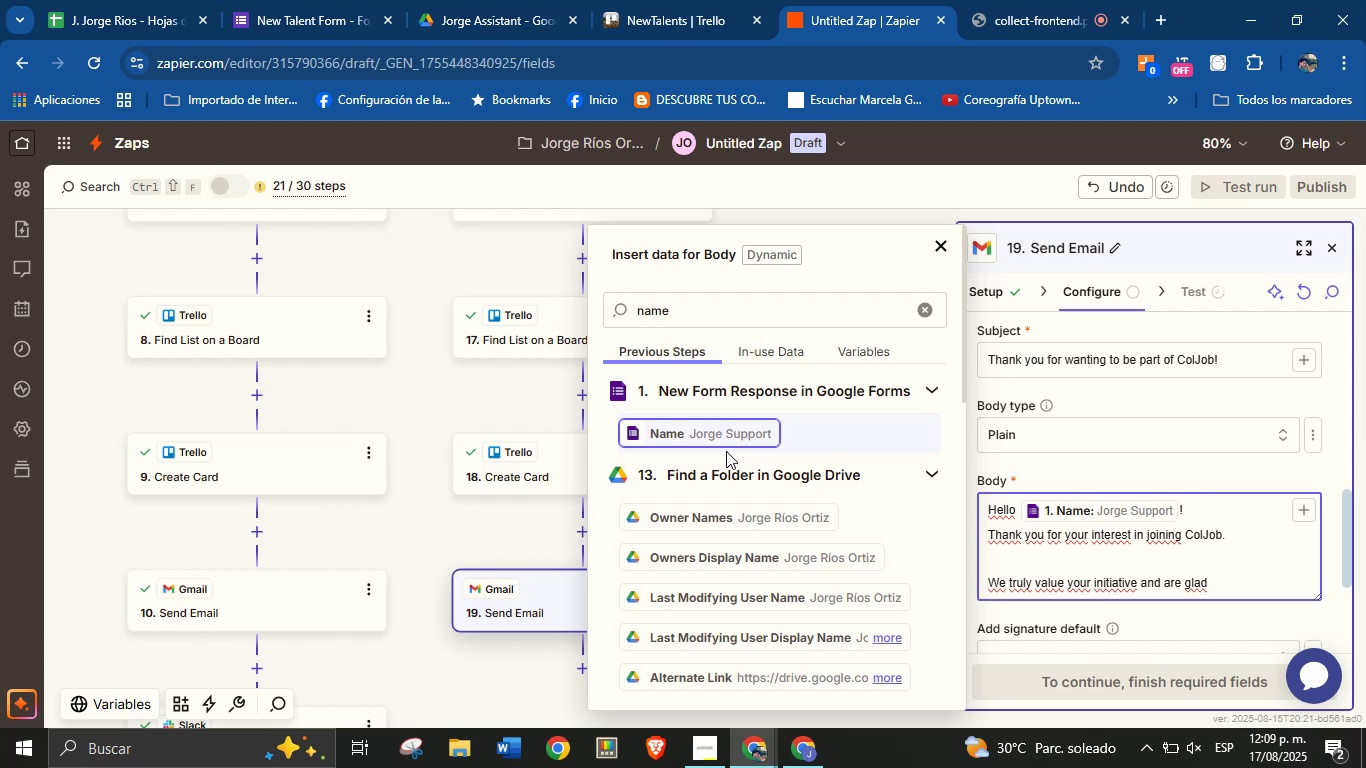 
wait(5.37)
 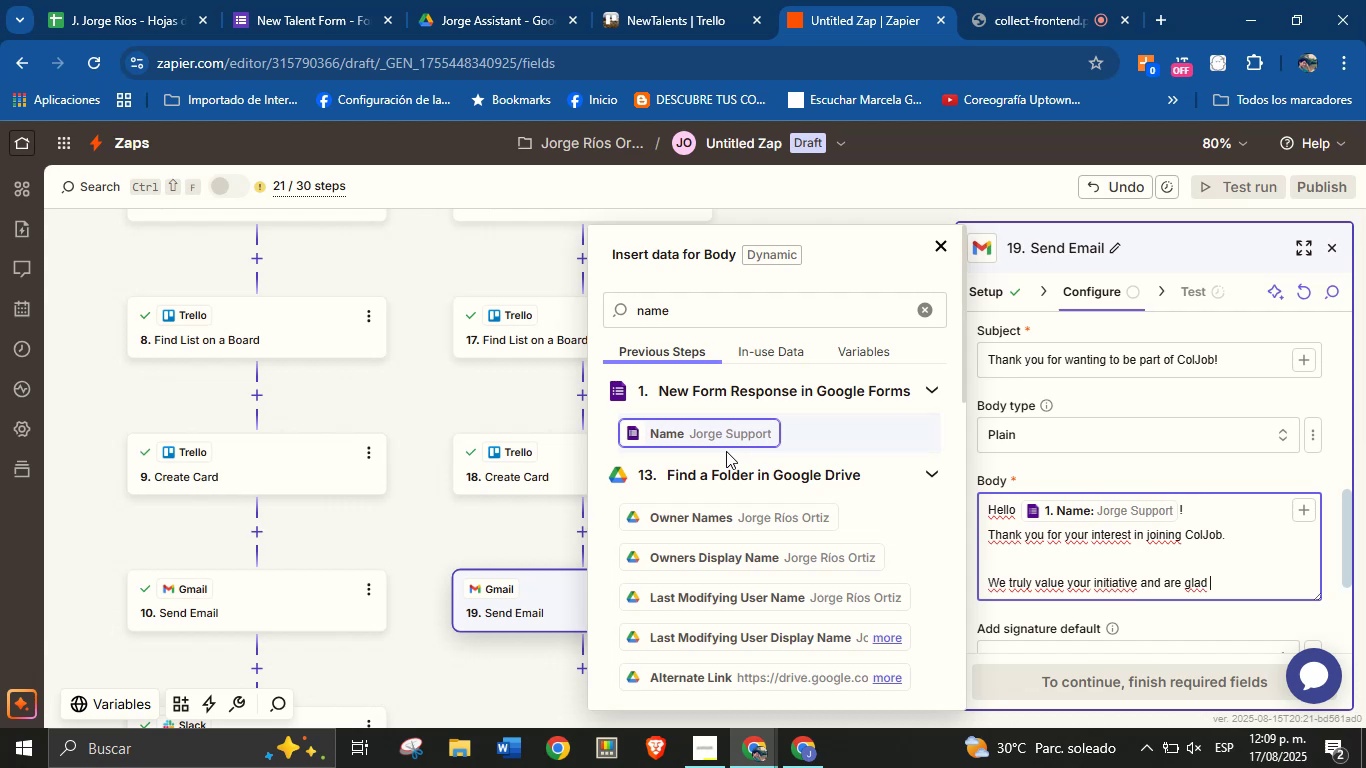 
type(you want to be part of our talent network. We[ll be in touch with you soon regarding the next steps.)
 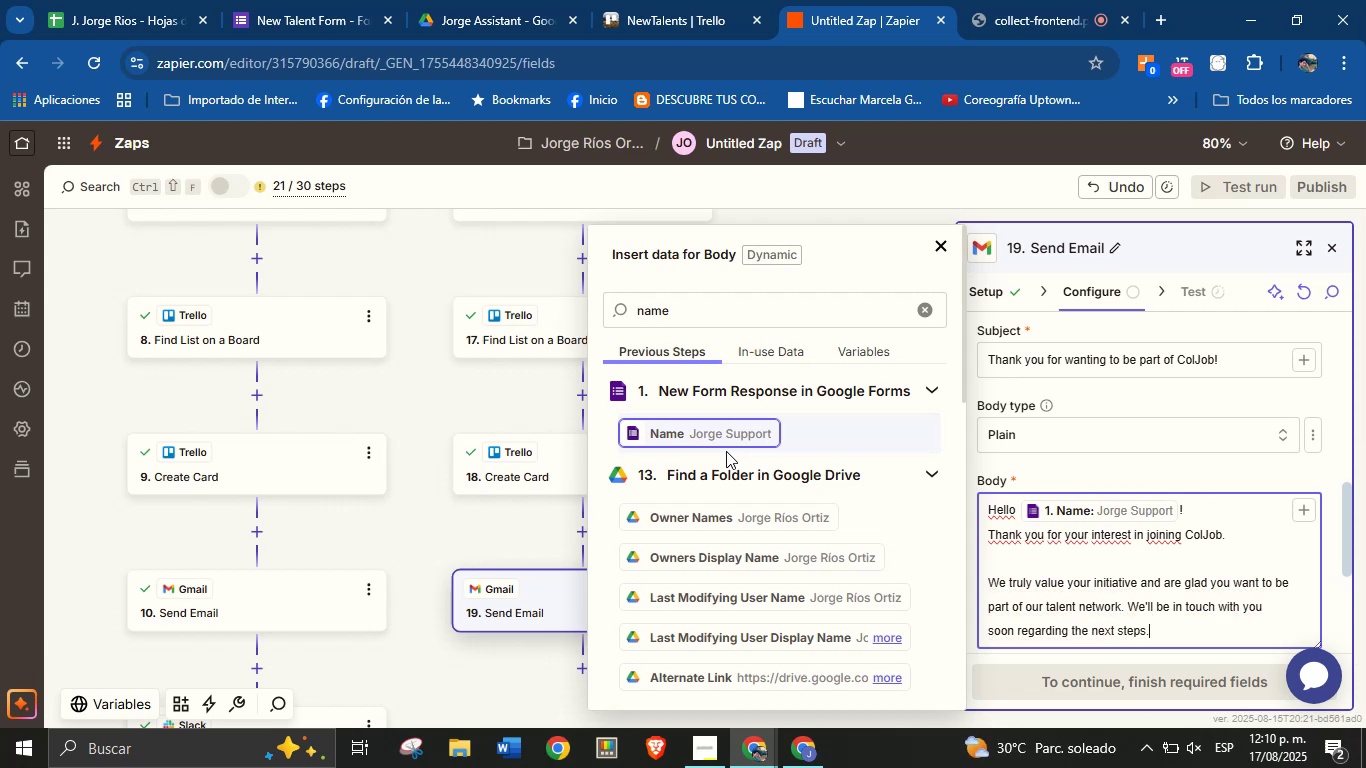 
key(Enter)
 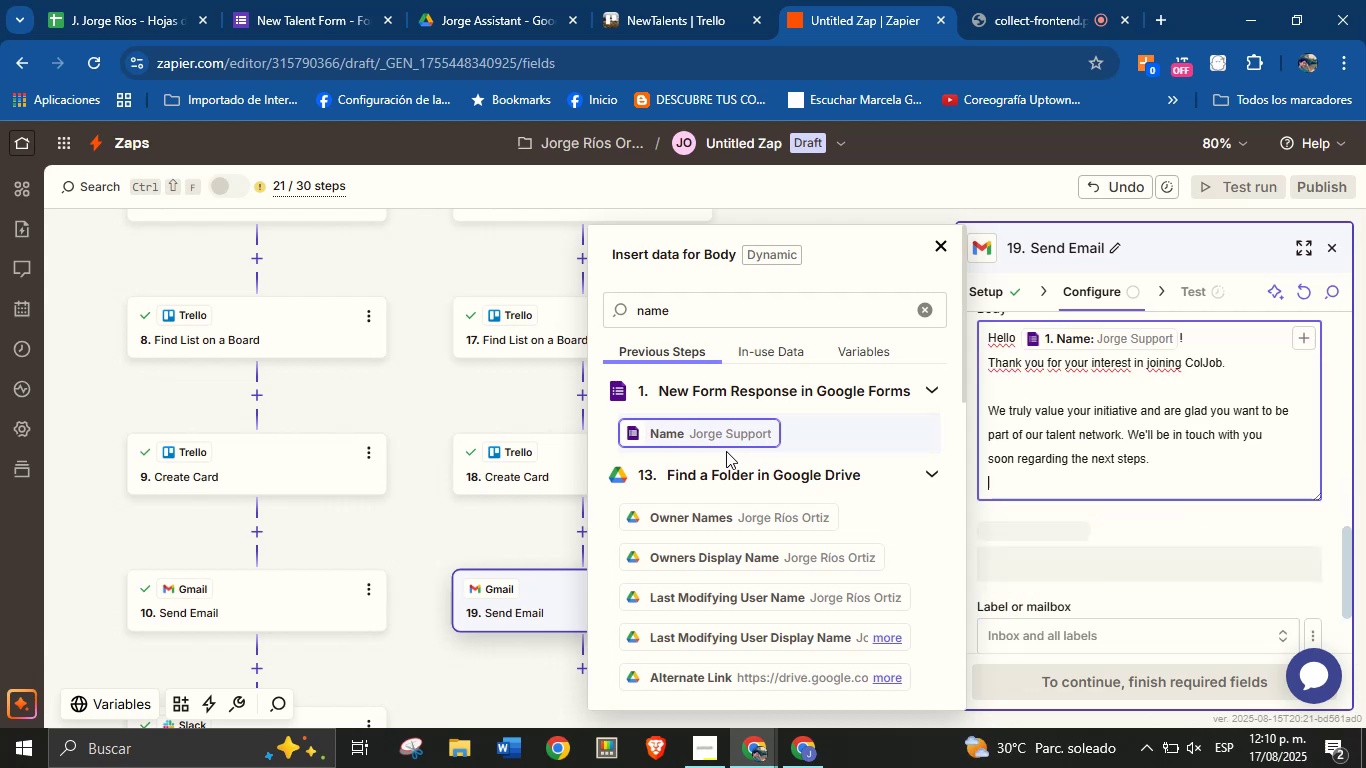 
key(Enter)
 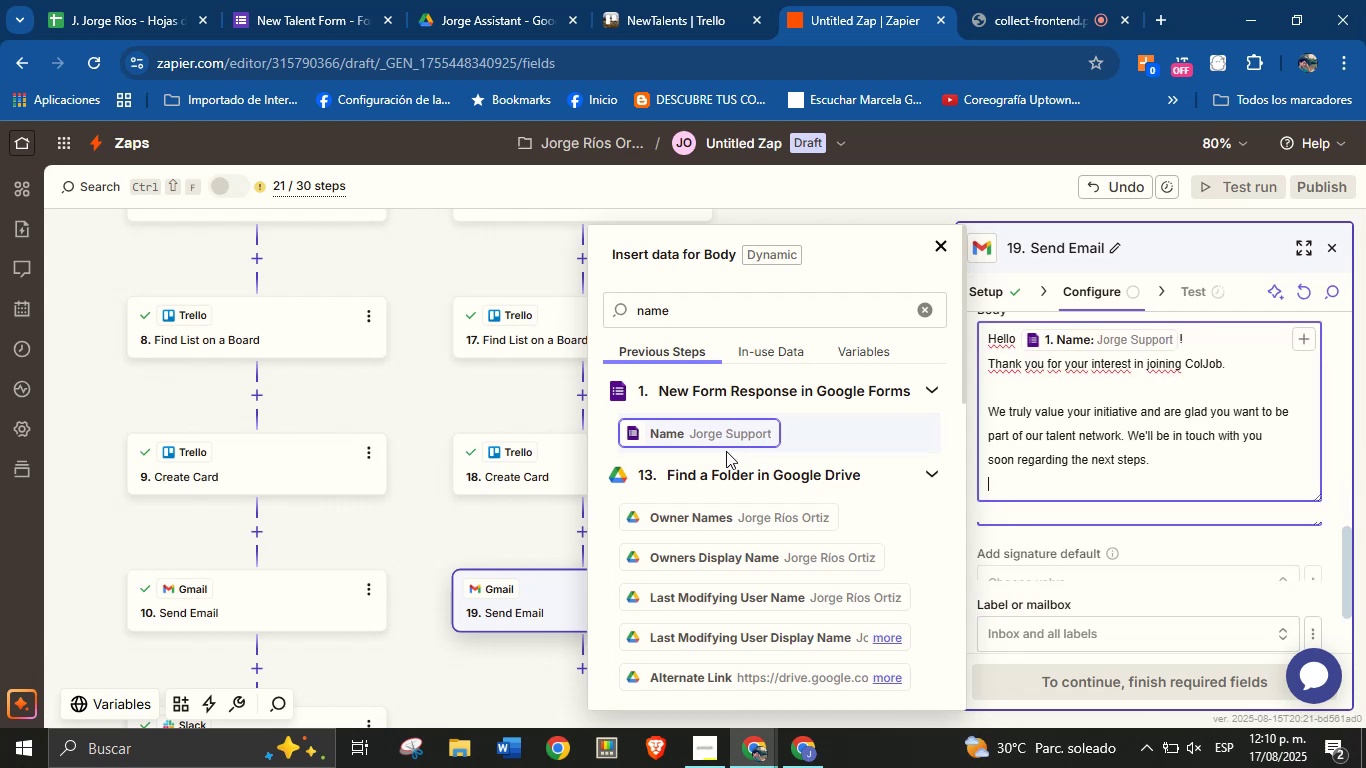 
type(Best regards,)
 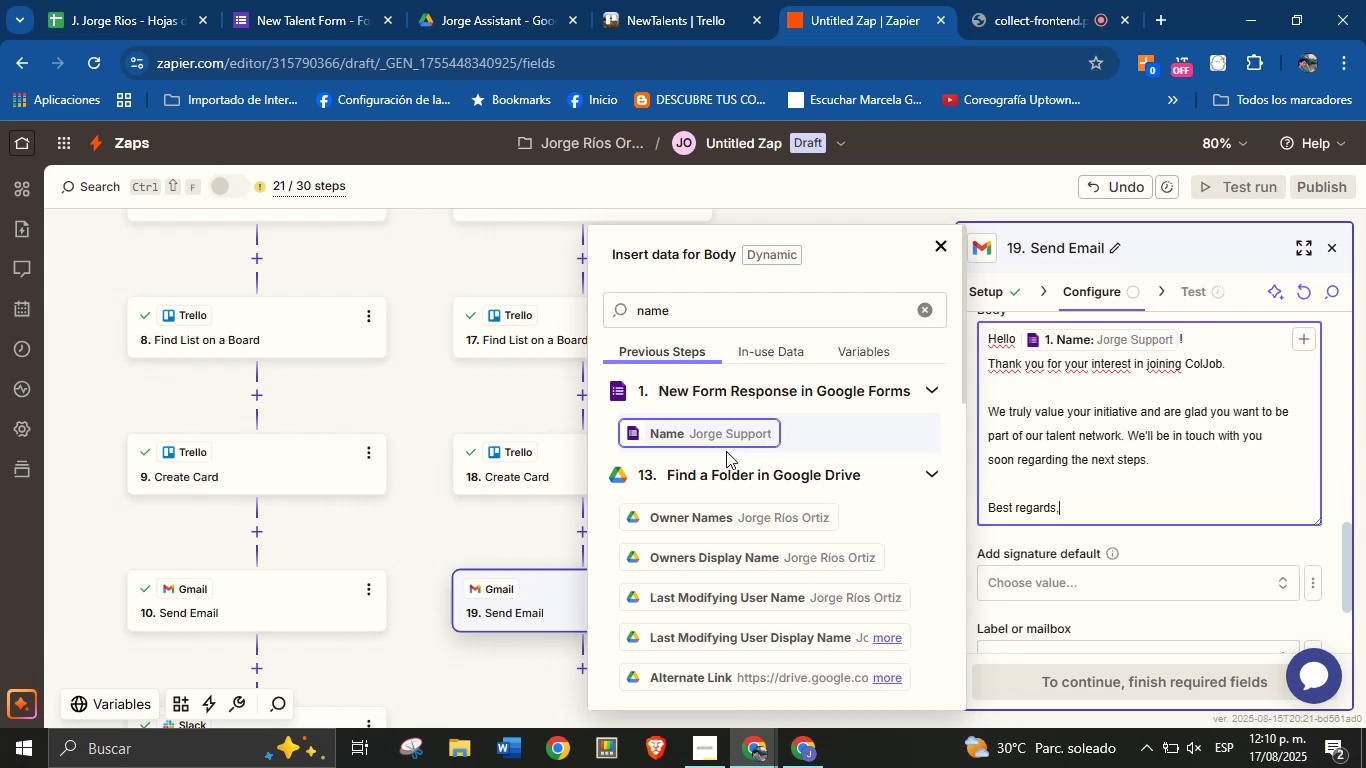 
key(Enter)
 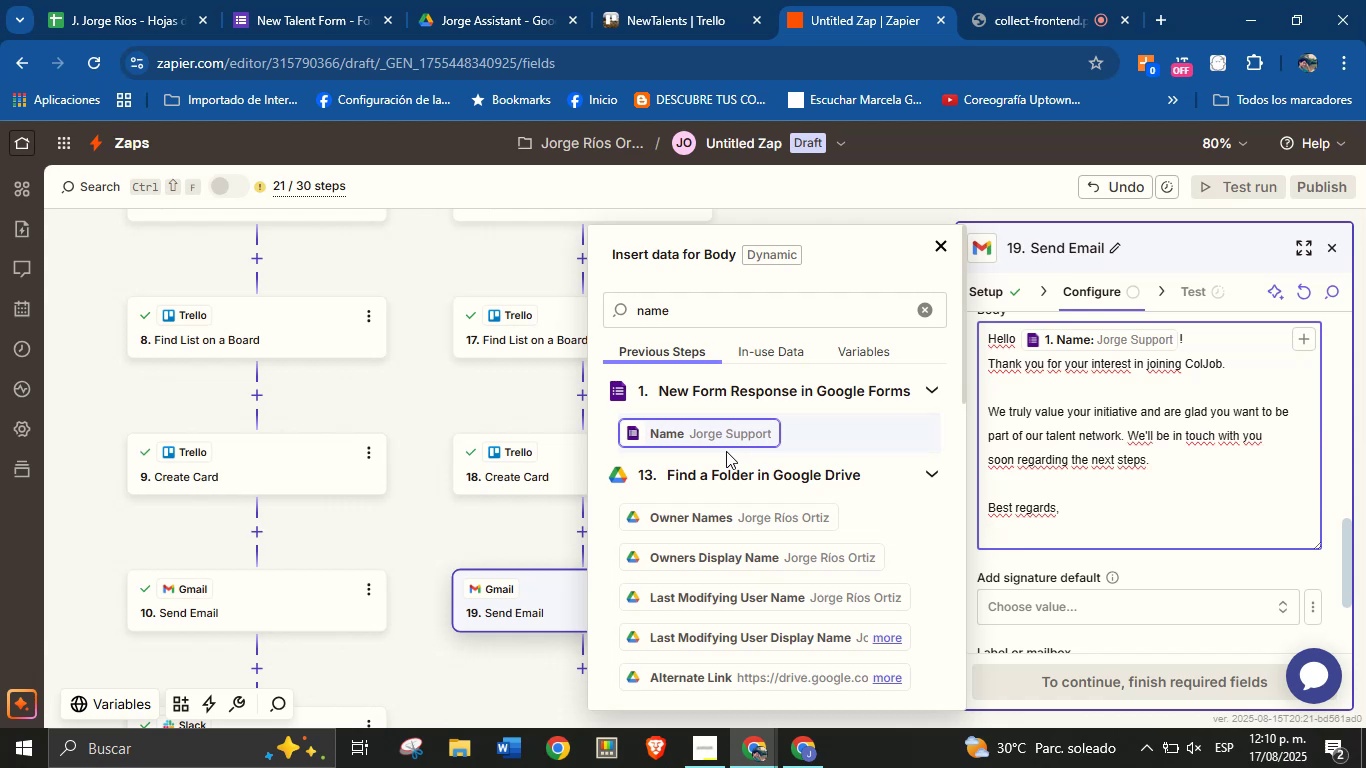 
type(The ColJob )
key(Backspace)
key(Backspace)
key(Backspace)
key(Backspace)
key(Backspace)
type(ColJoo)
key(Backspace)
type(b Team Solutions.)
 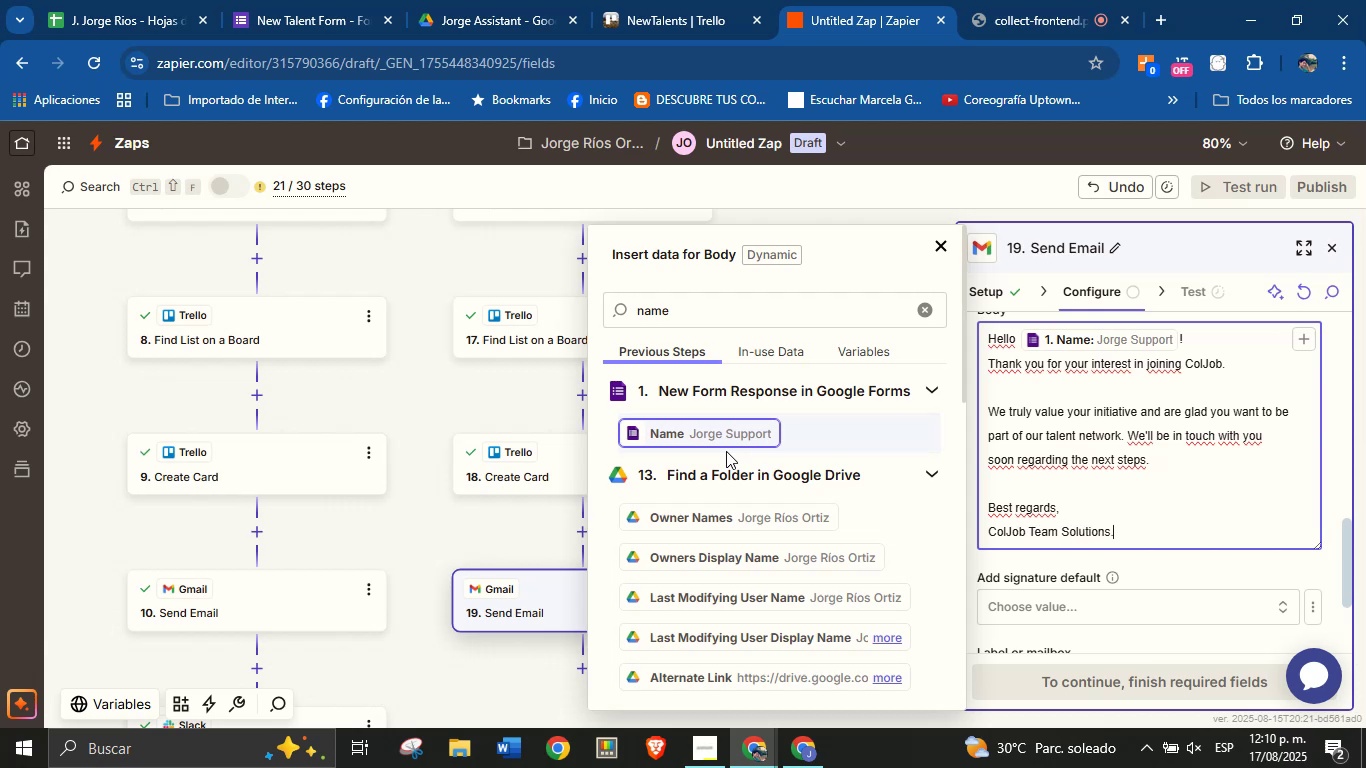 
scroll: coordinate [1070, 476], scroll_direction: down, amount: 4.0
 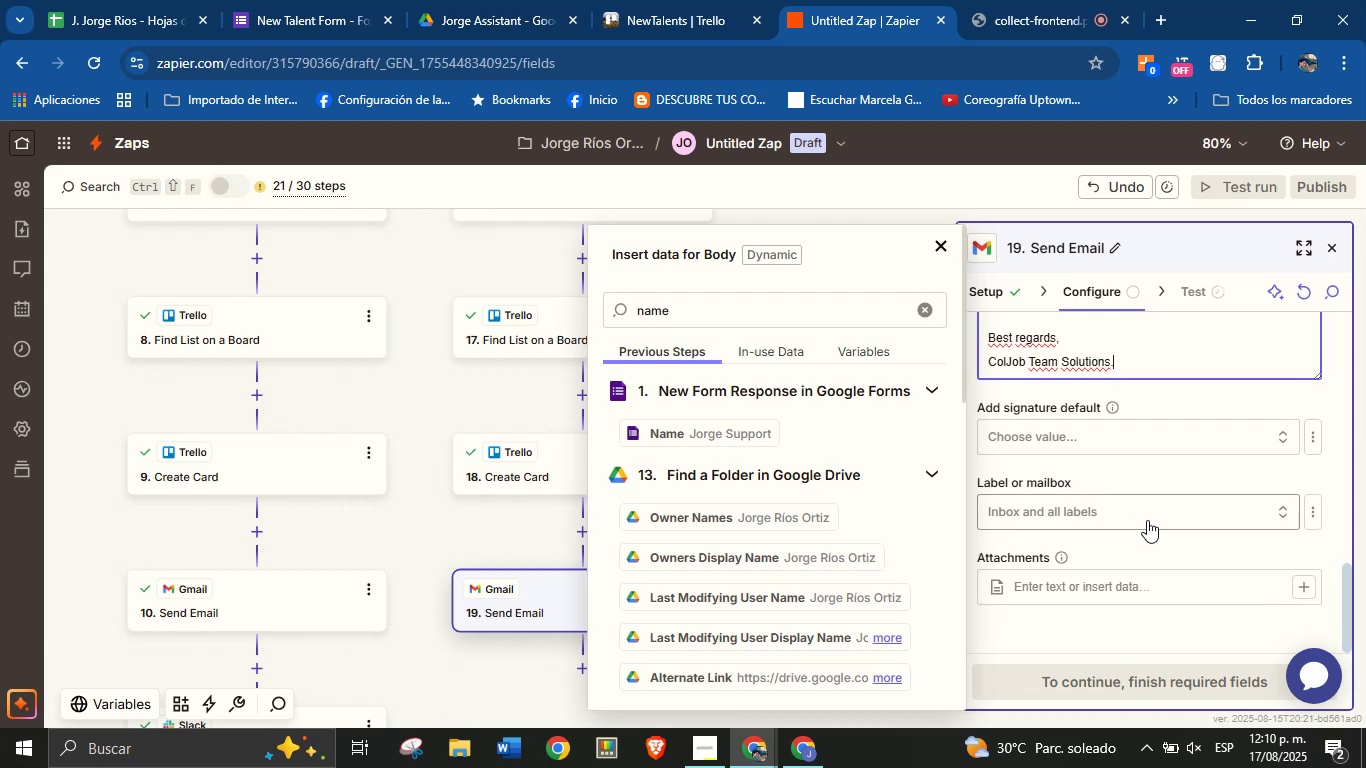 
left_click([1156, 547])
 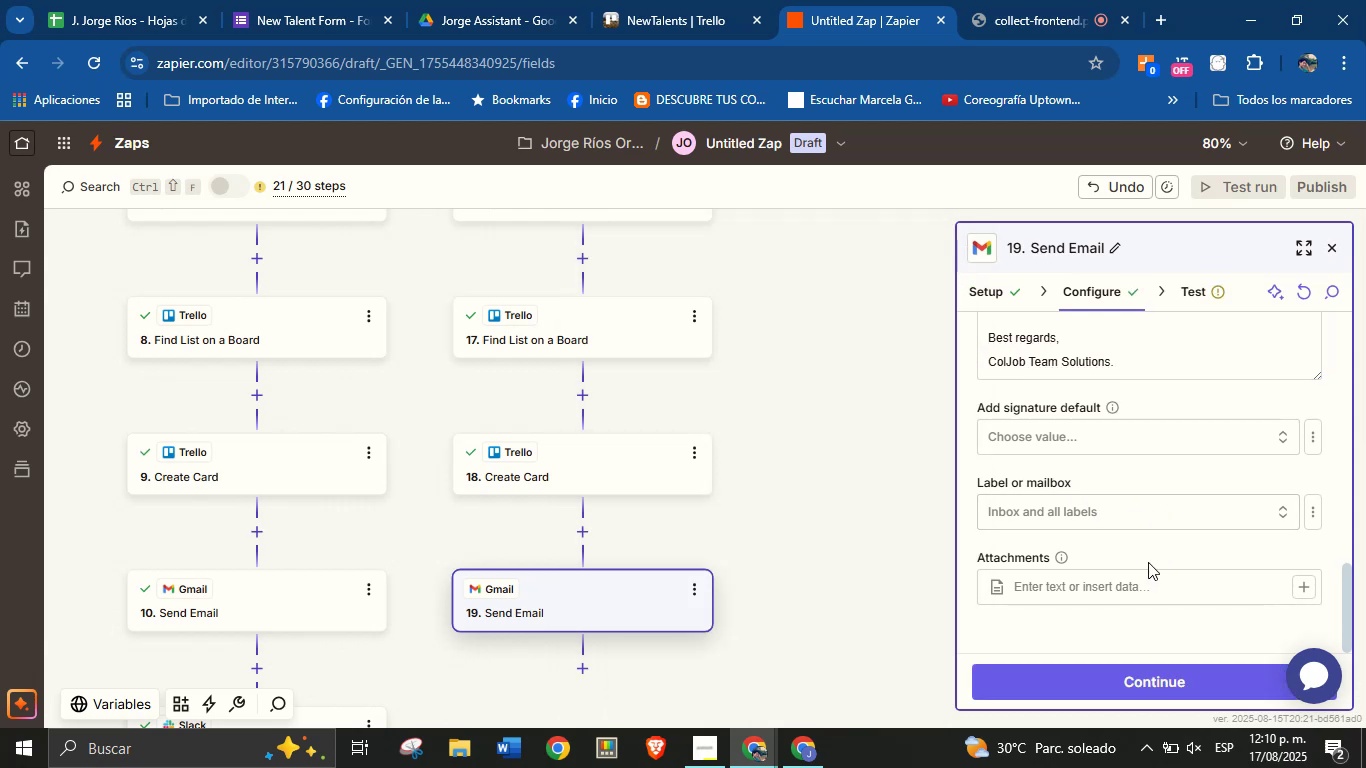 
left_click([1139, 691])
 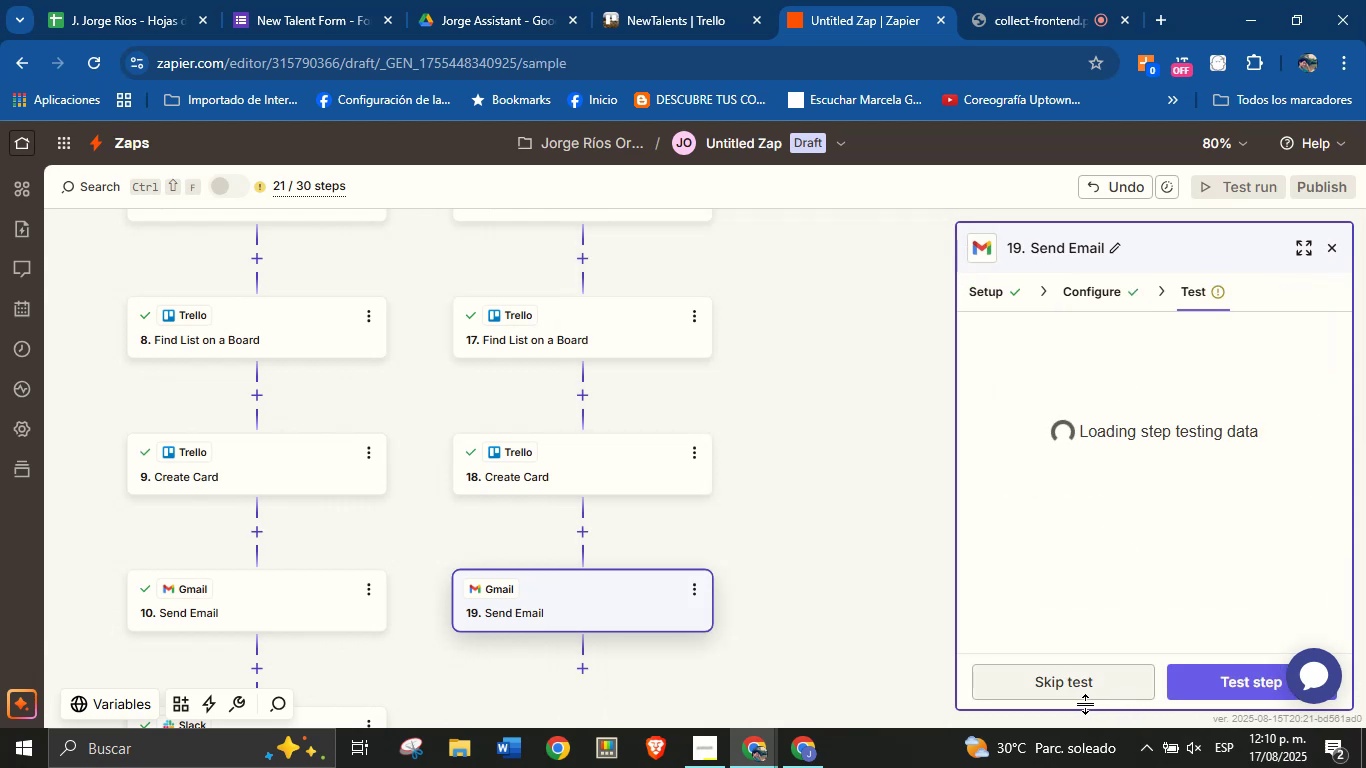 
mouse_move([1030, 696])
 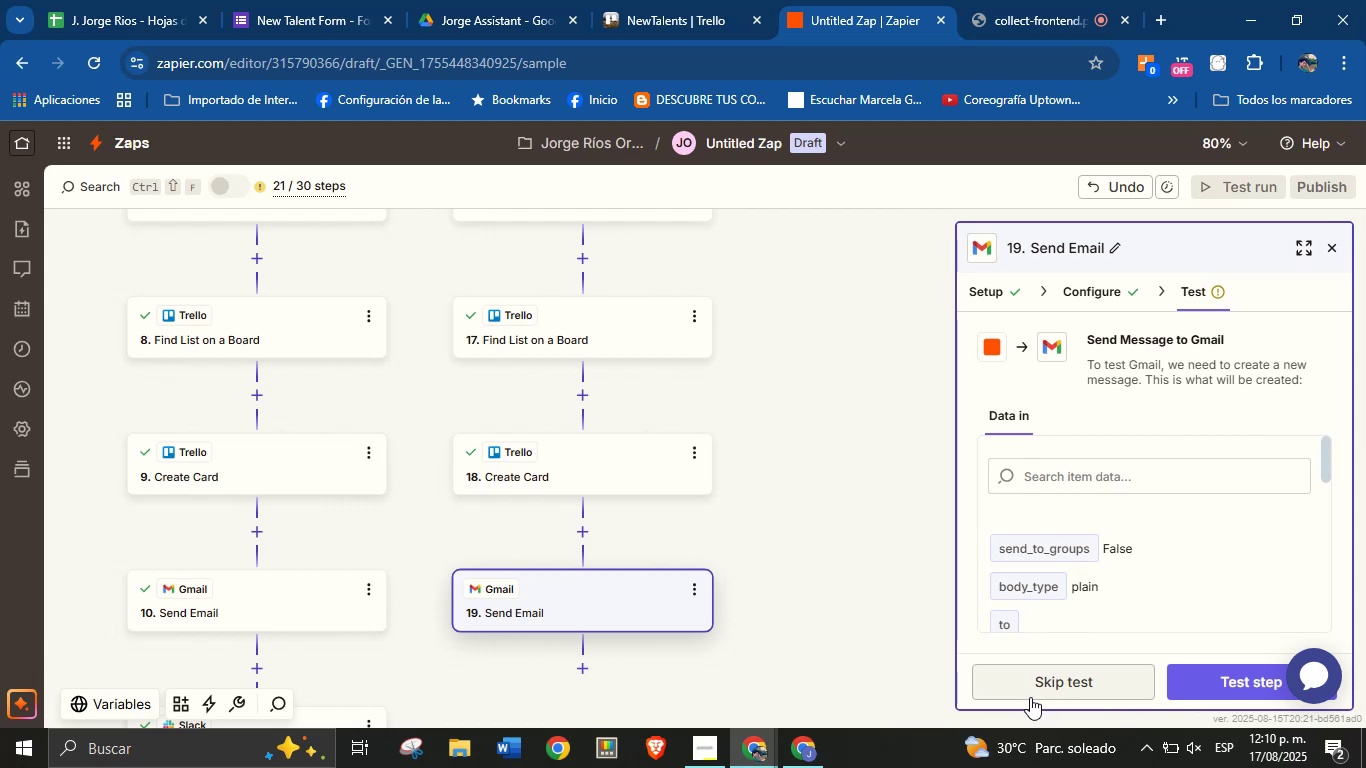 
left_click([1204, 678])
 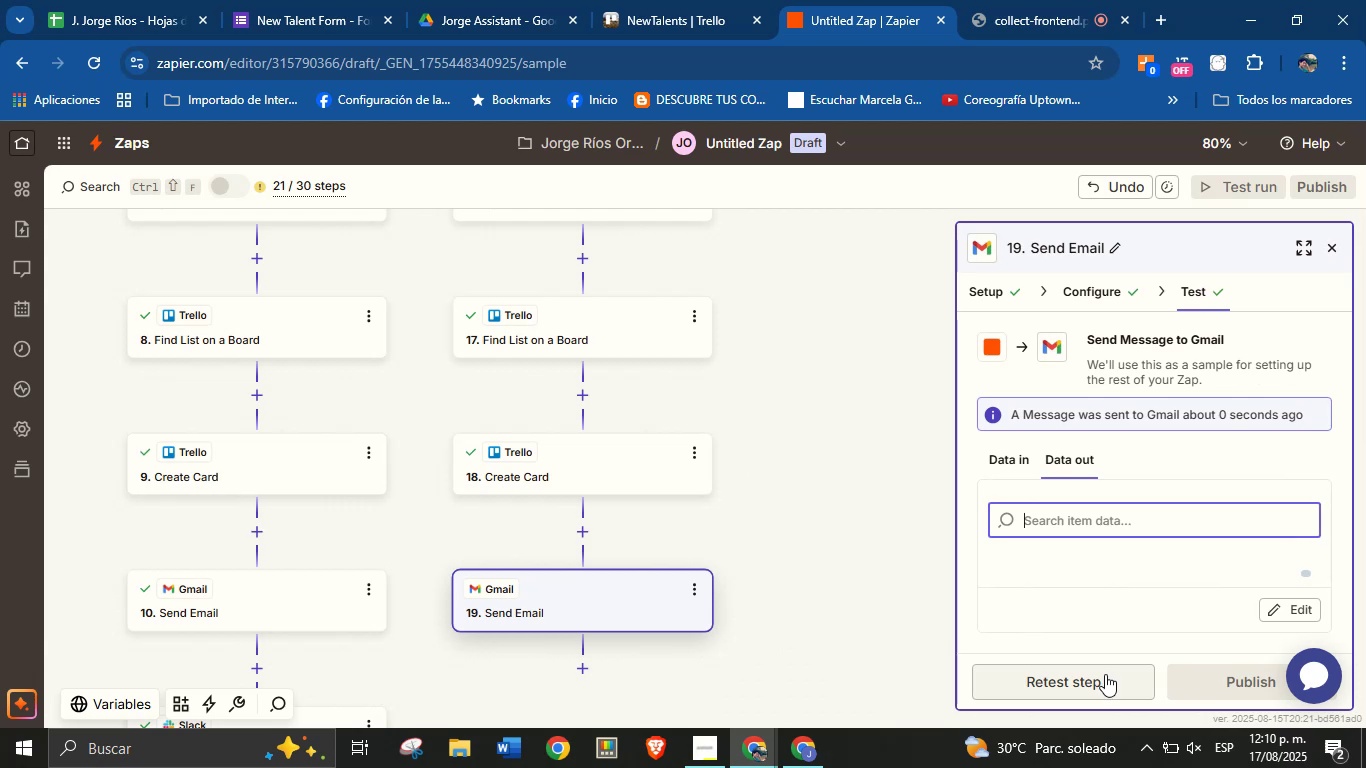 
wait(5.77)
 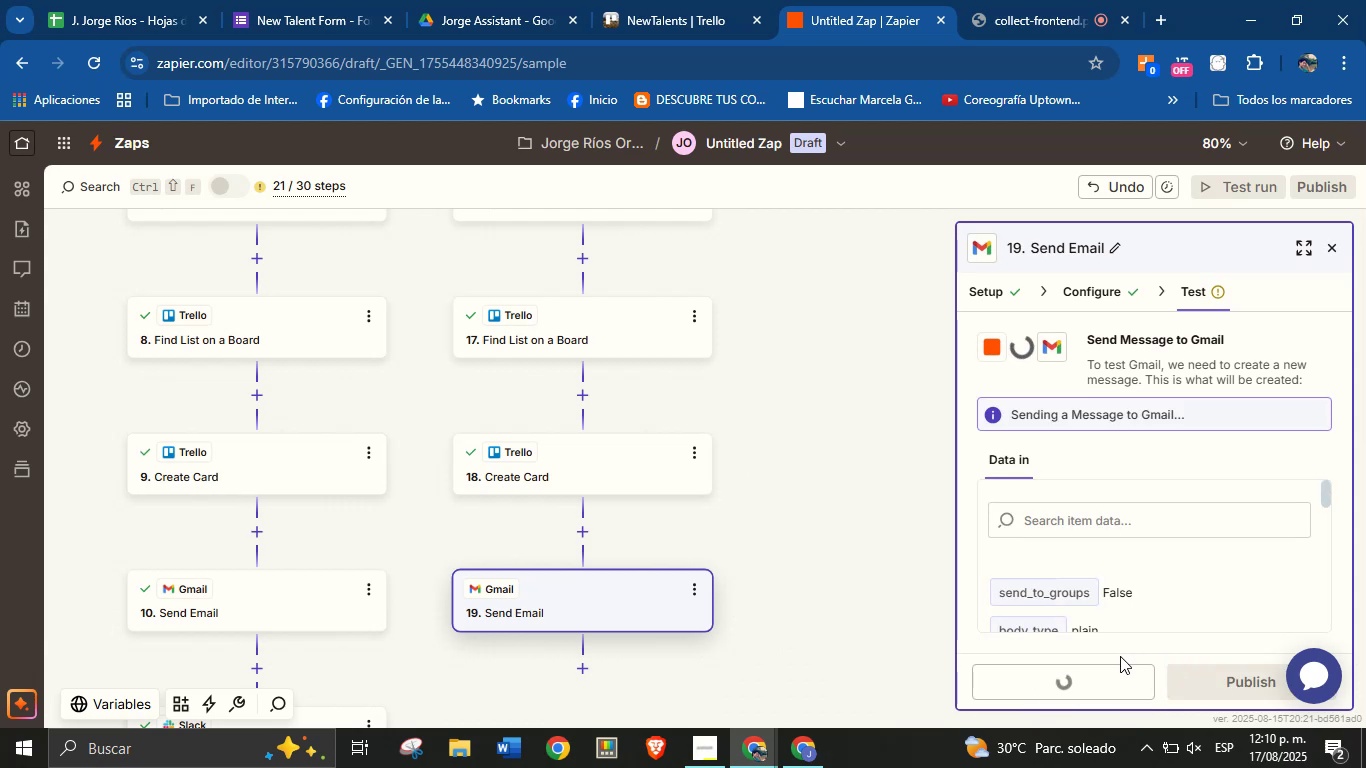 
left_click_drag(start_coordinate=[846, 625], to_coordinate=[843, 500])
 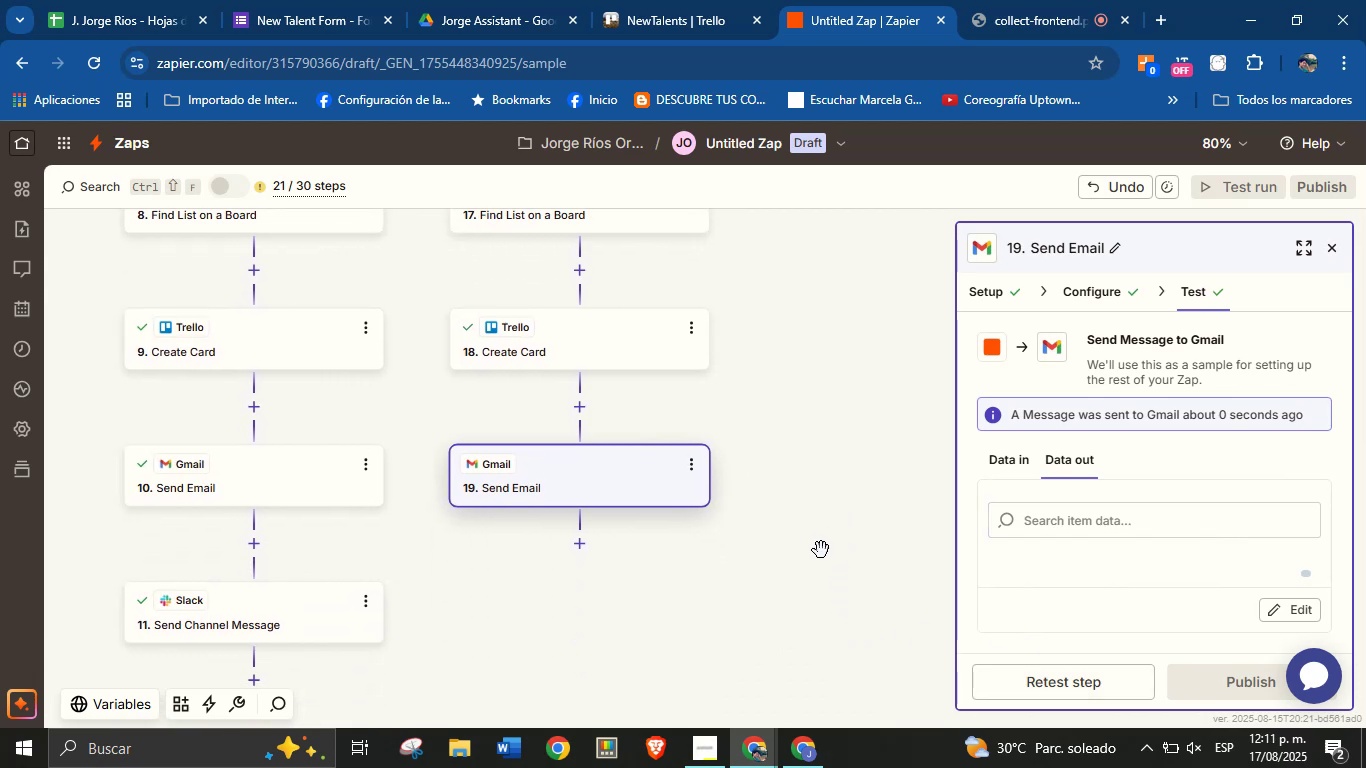 
left_click_drag(start_coordinate=[786, 586], to_coordinate=[819, 543])
 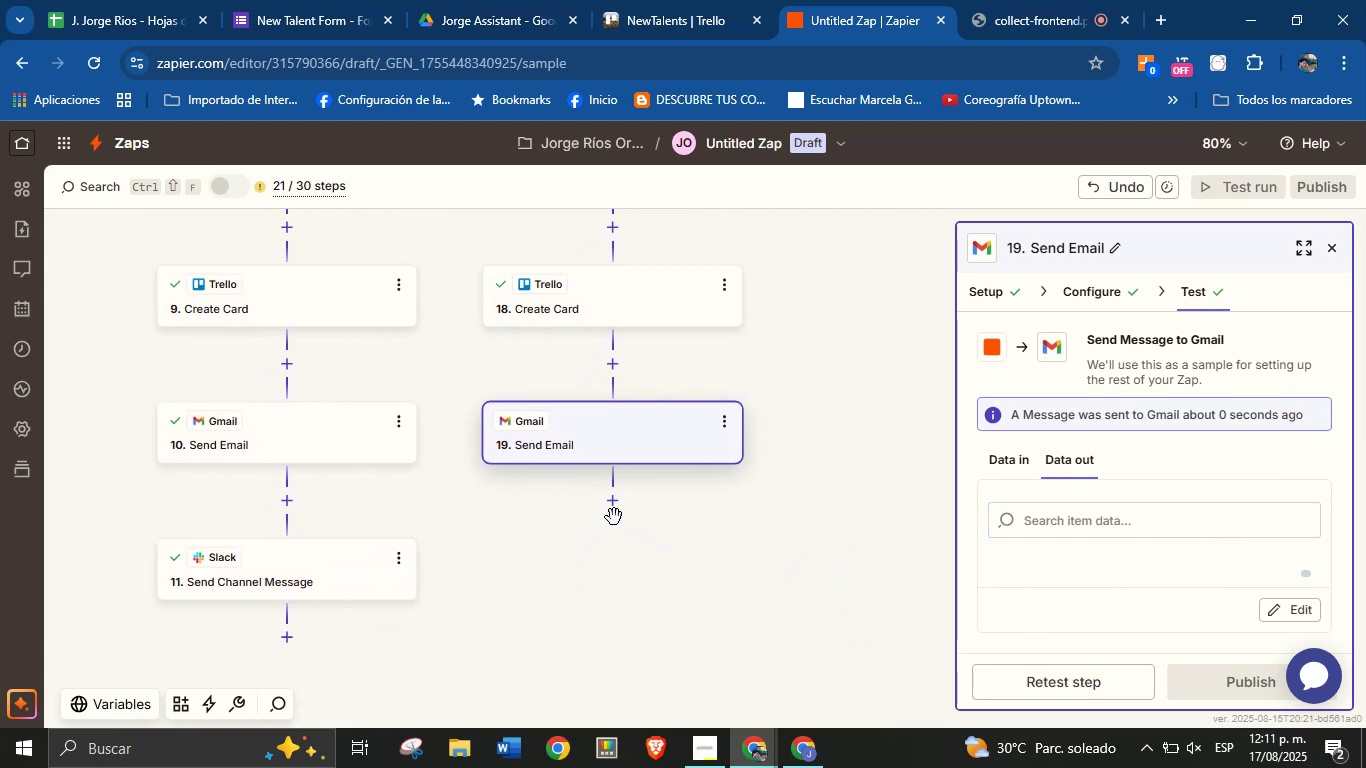 
mouse_move([616, 522])
 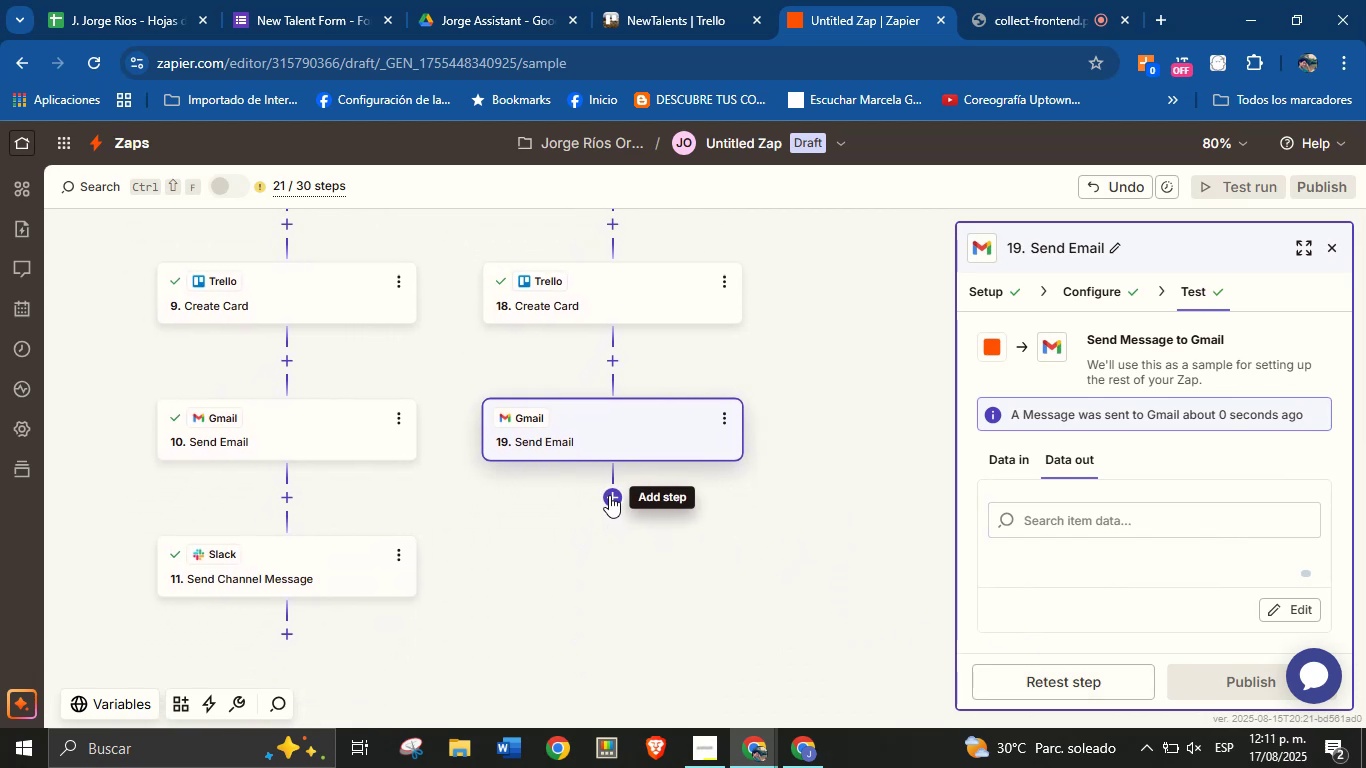 
left_click([609, 495])
 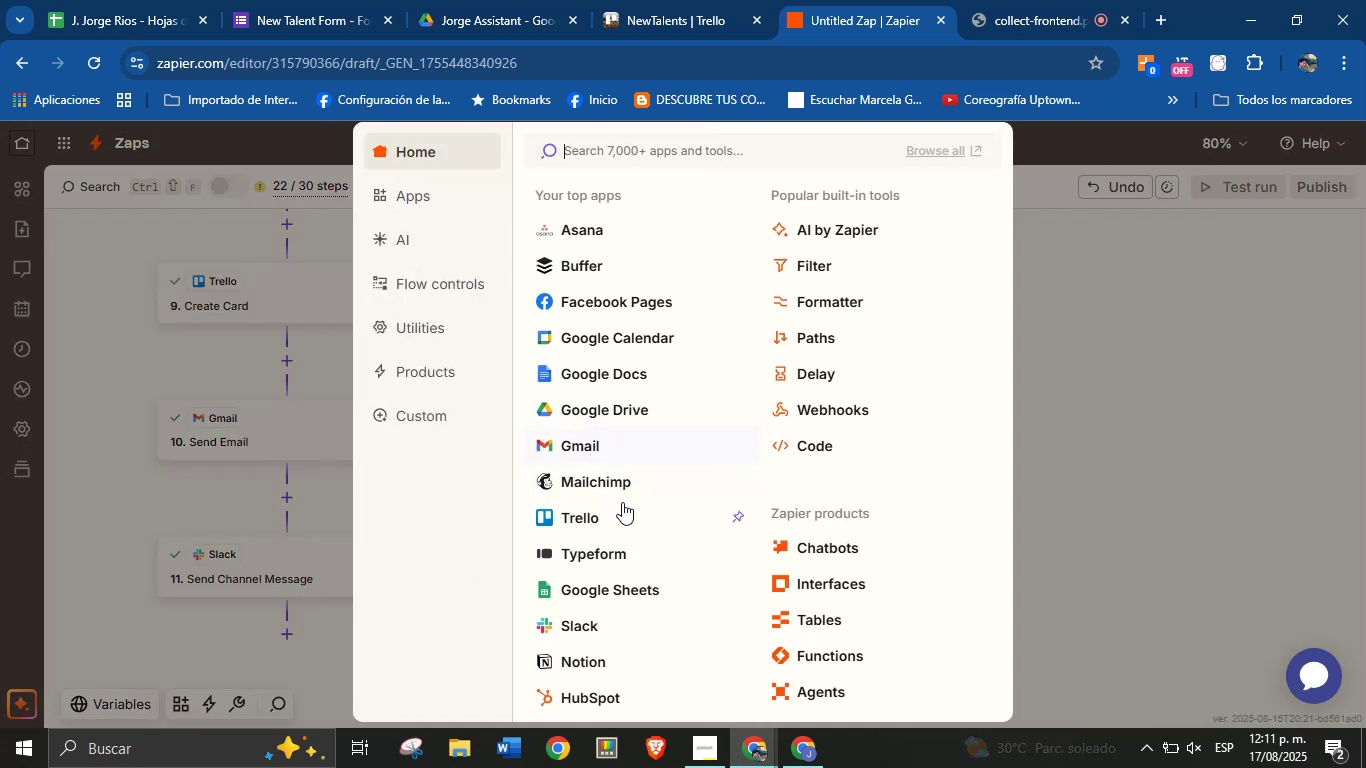 
left_click([599, 619])
 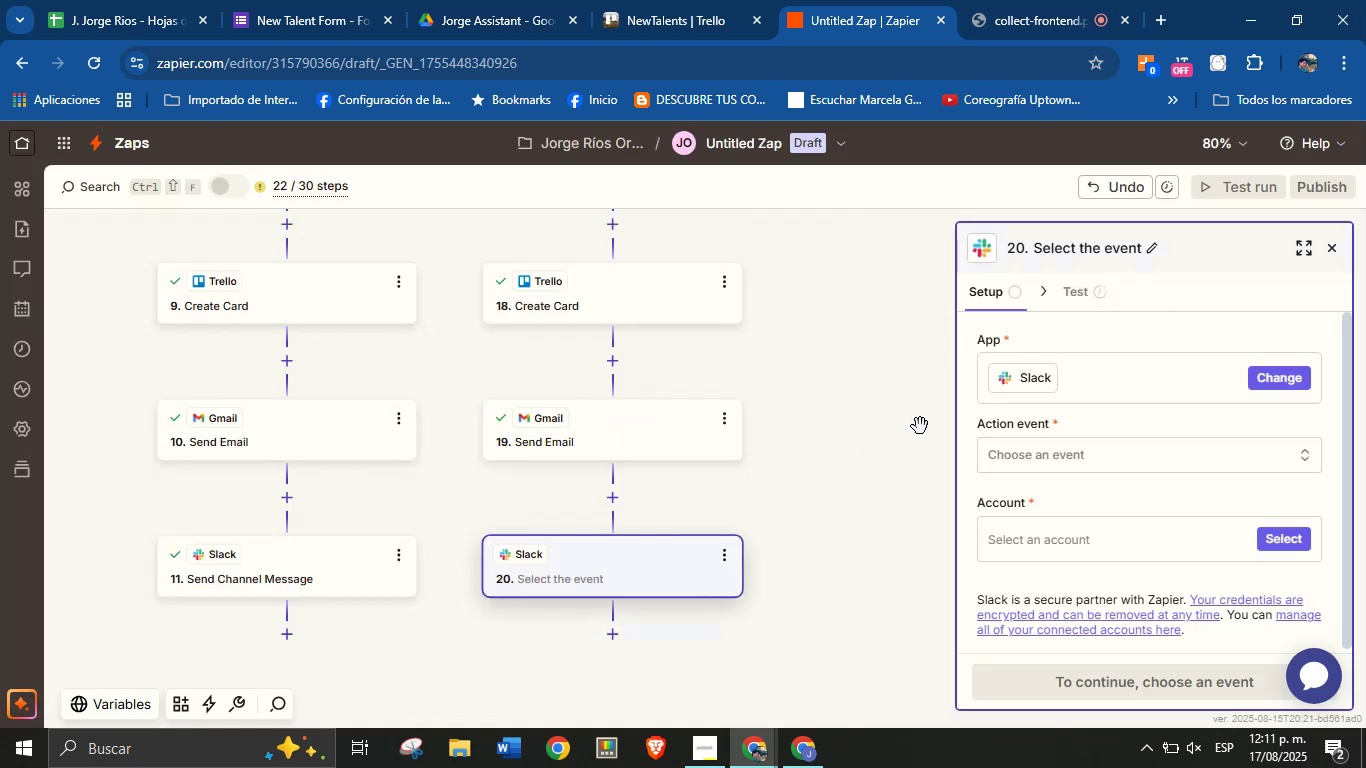 
left_click([1040, 462])
 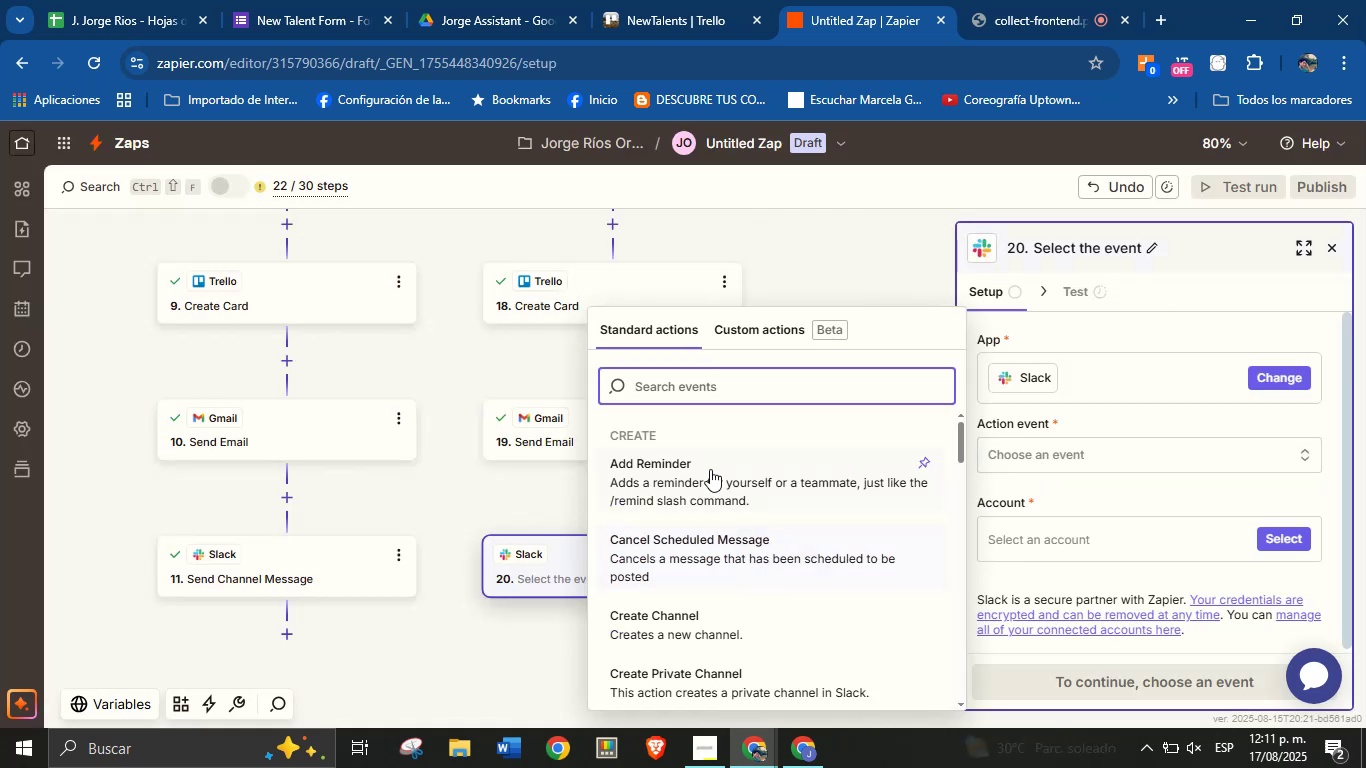 
type(send)
 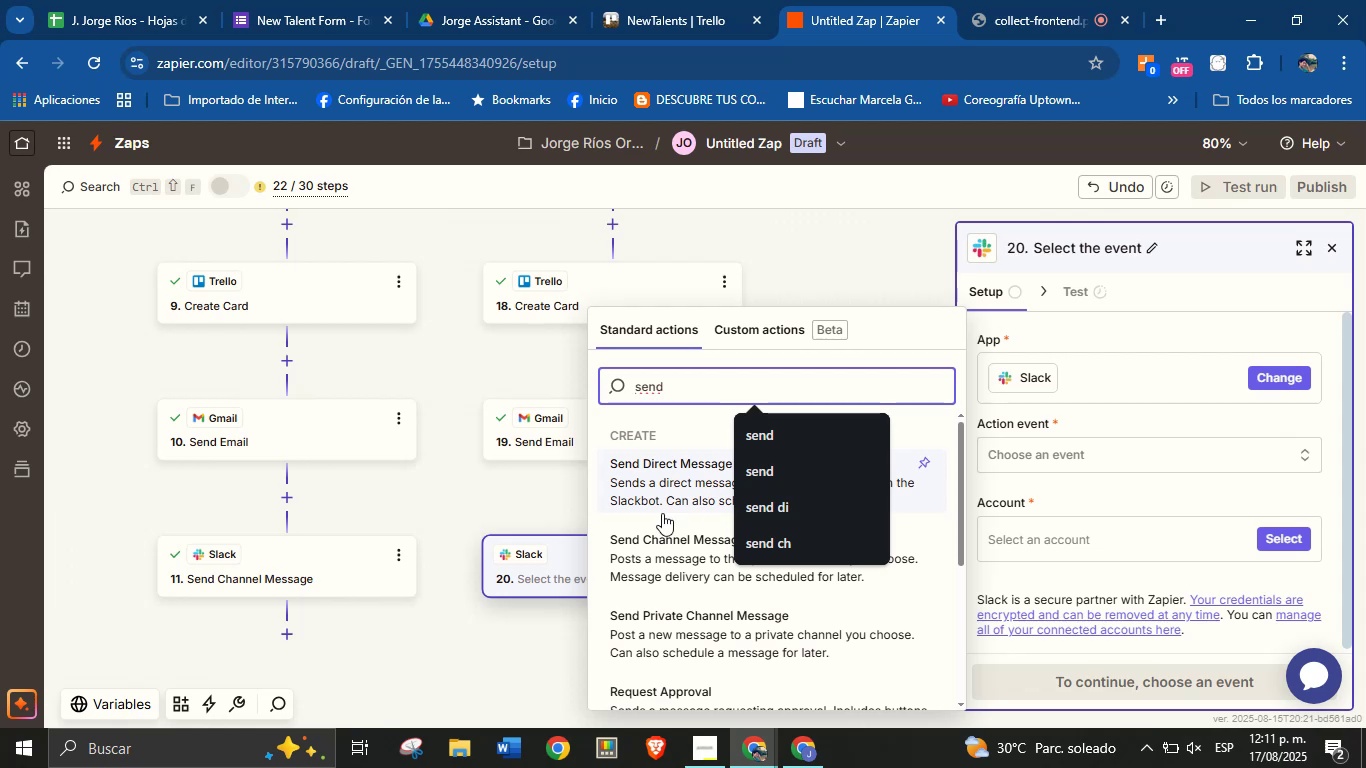 
left_click([655, 551])
 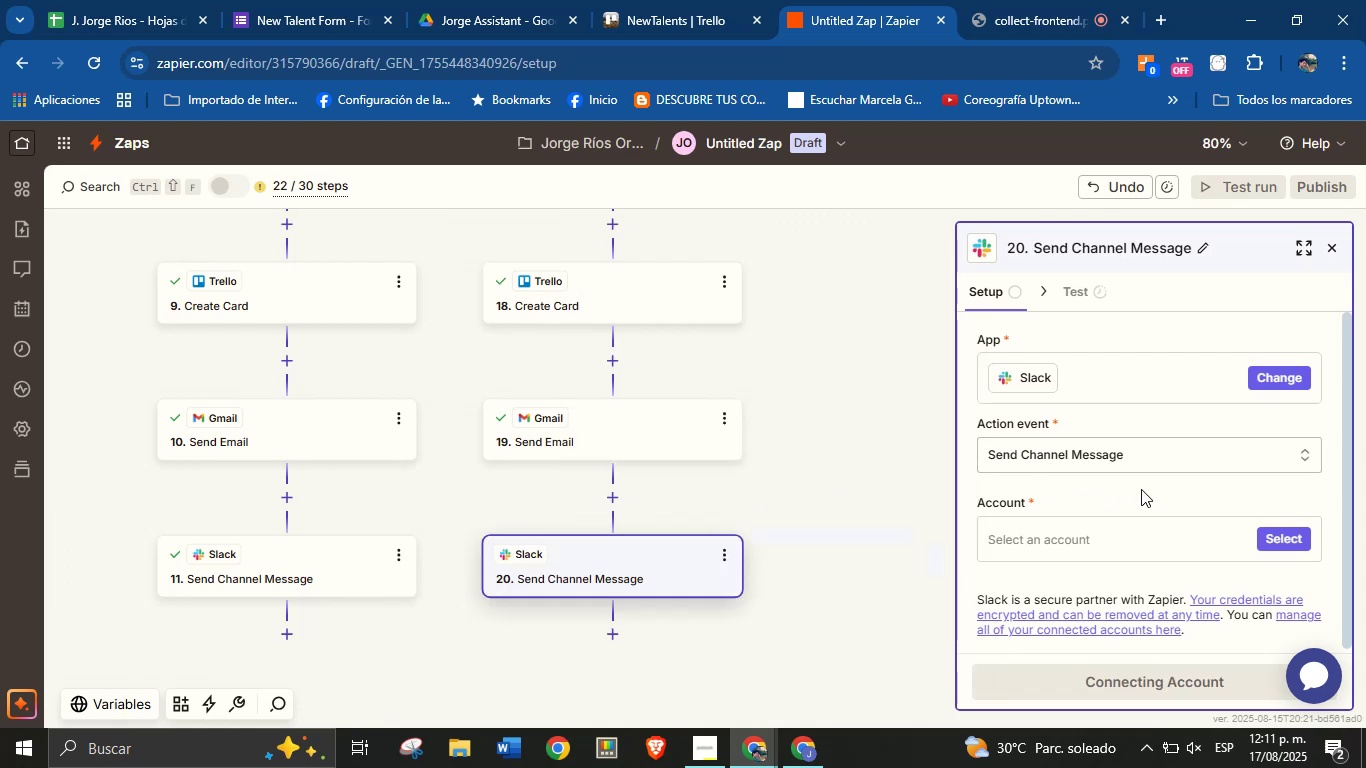 
left_click([1161, 487])
 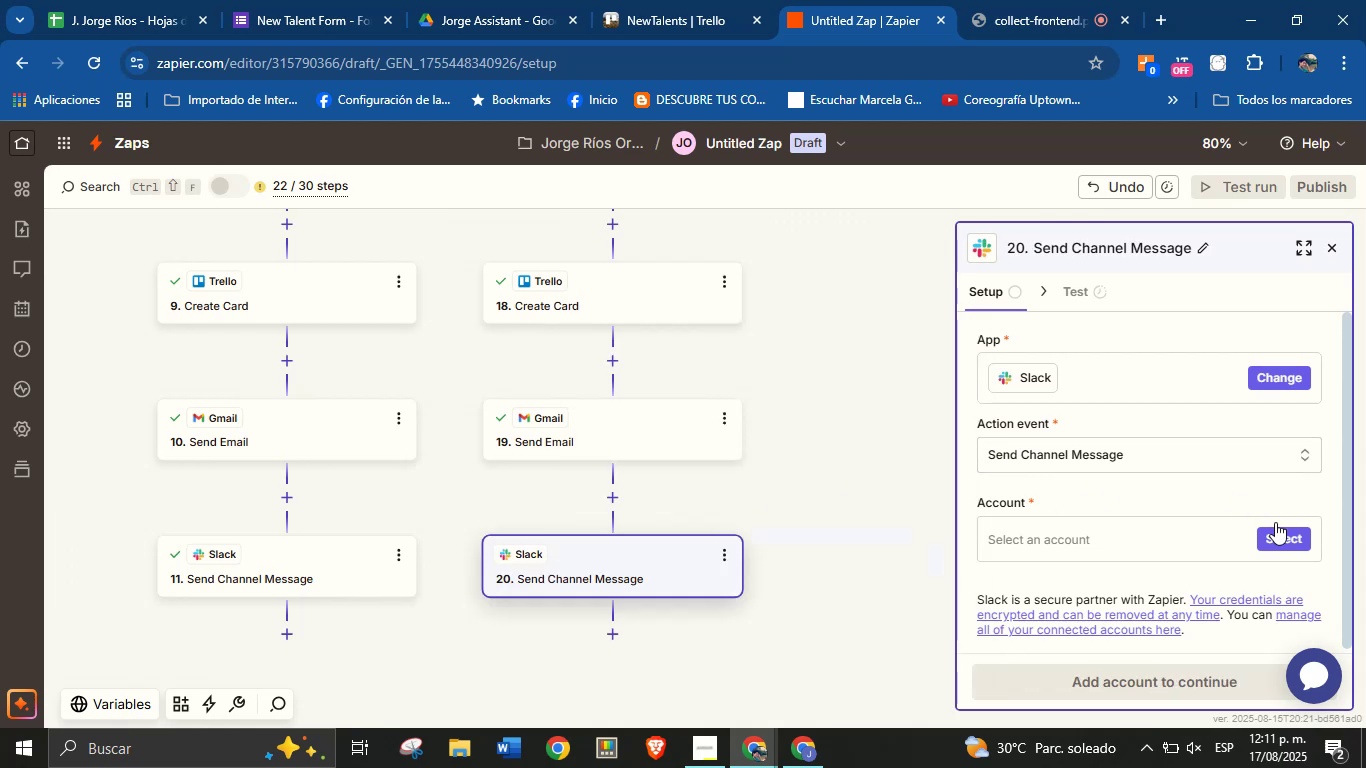 
left_click([1280, 529])
 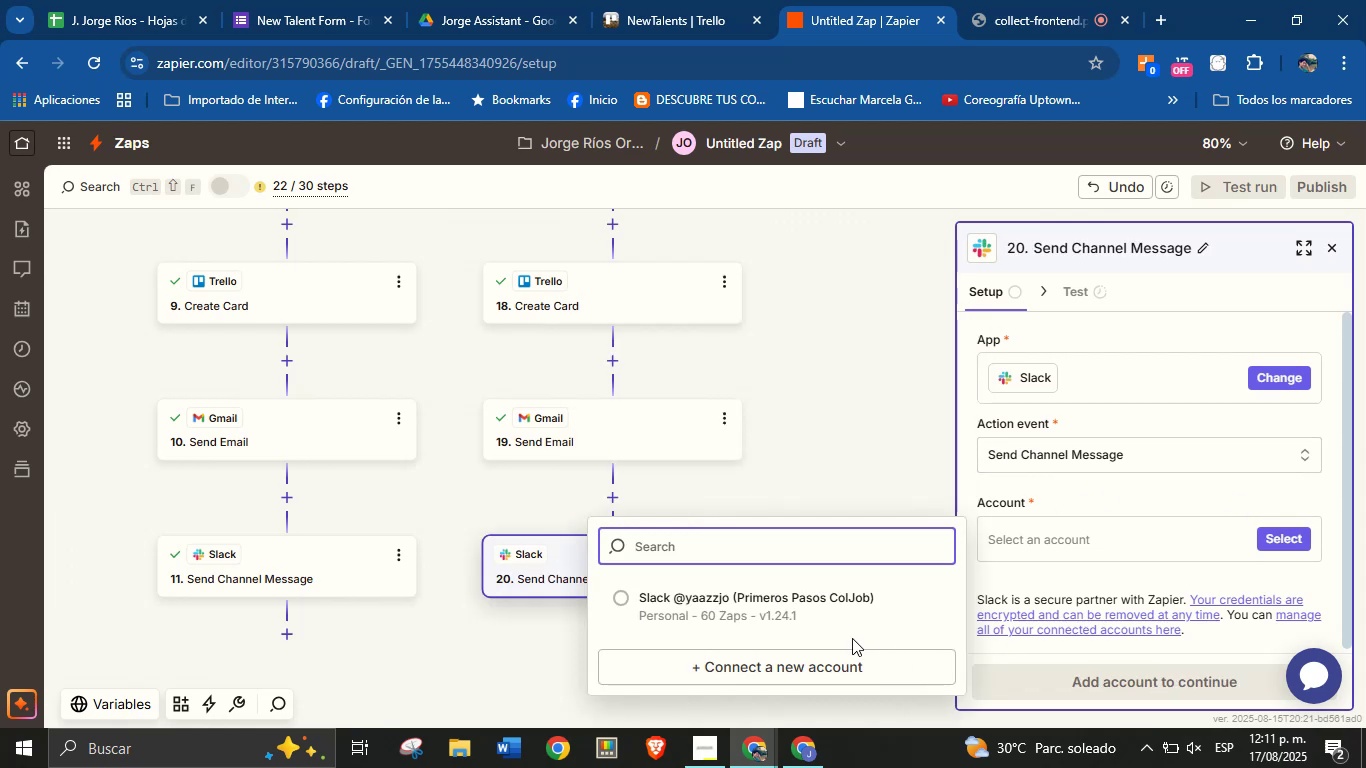 
left_click([829, 617])
 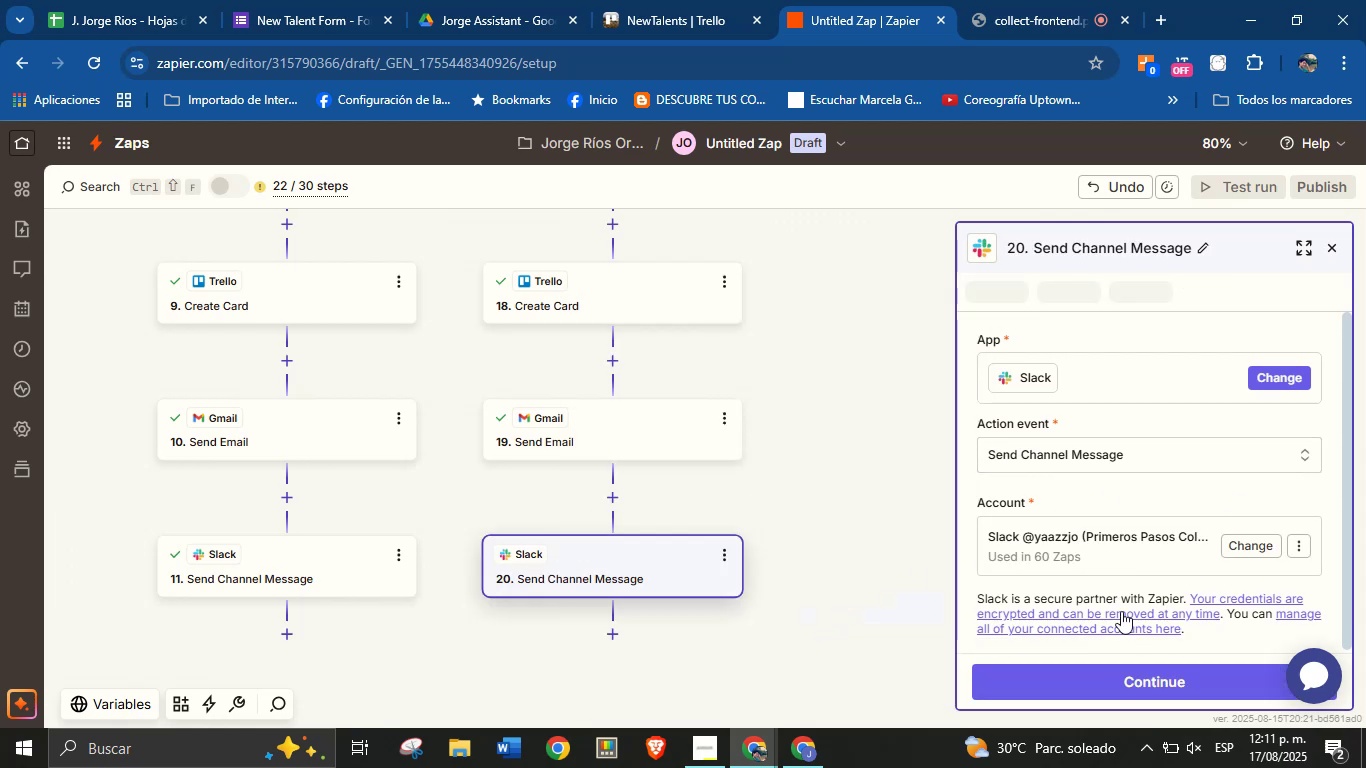 
left_click([1151, 675])
 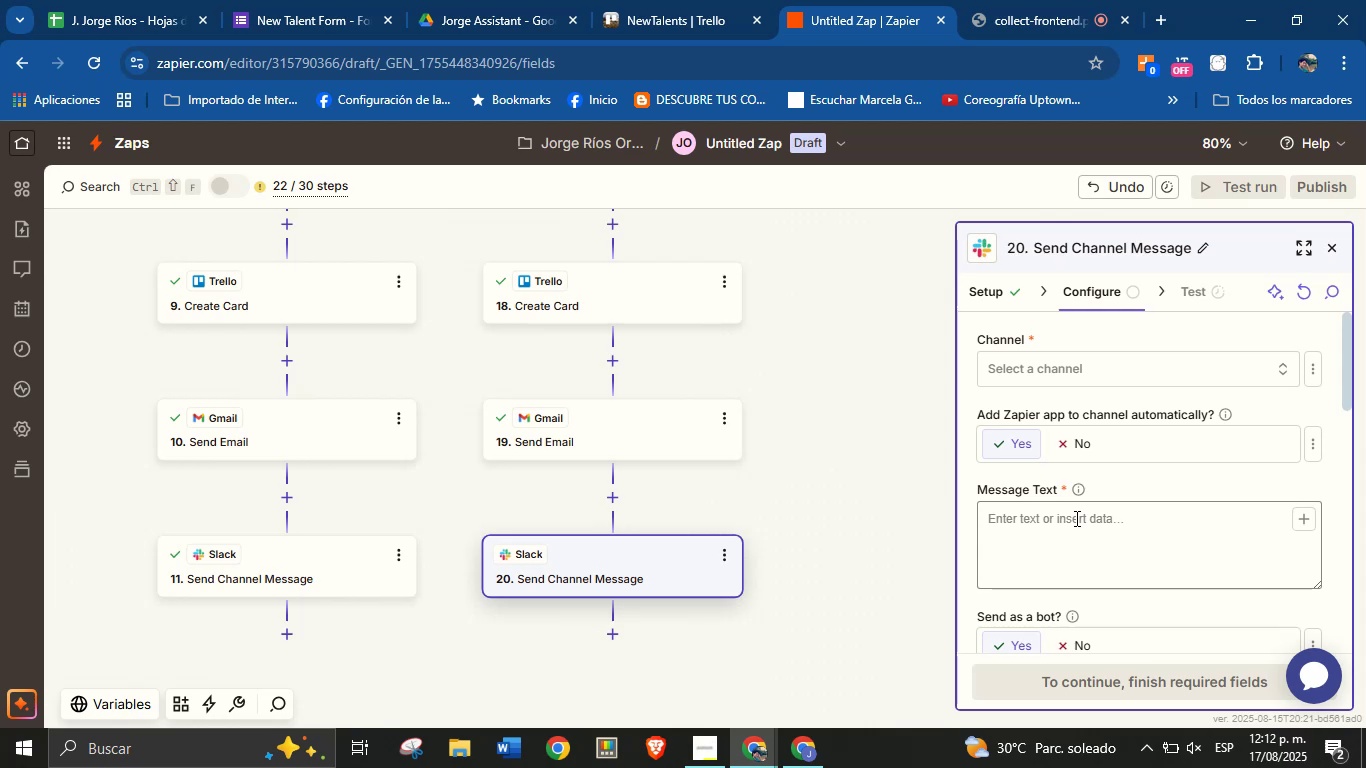 
wait(41.29)
 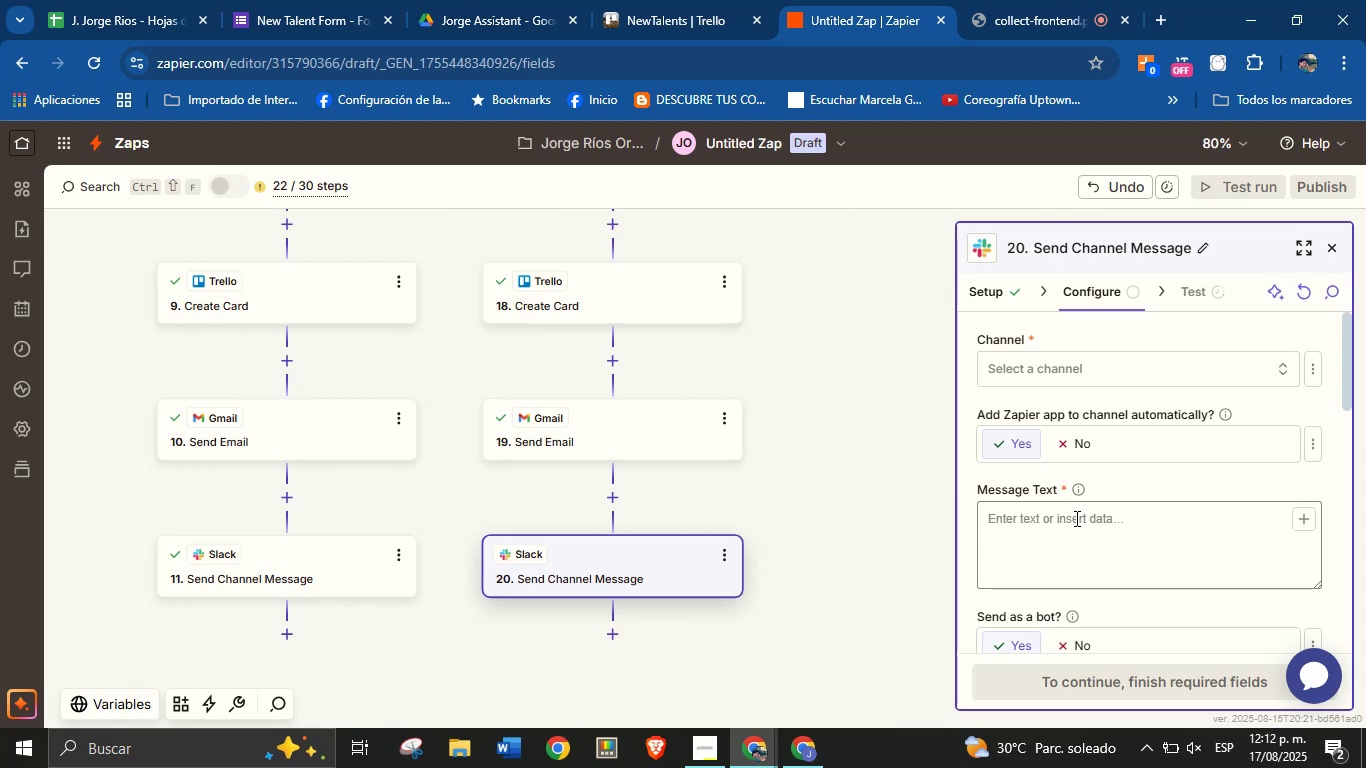 
left_click([1075, 518])
 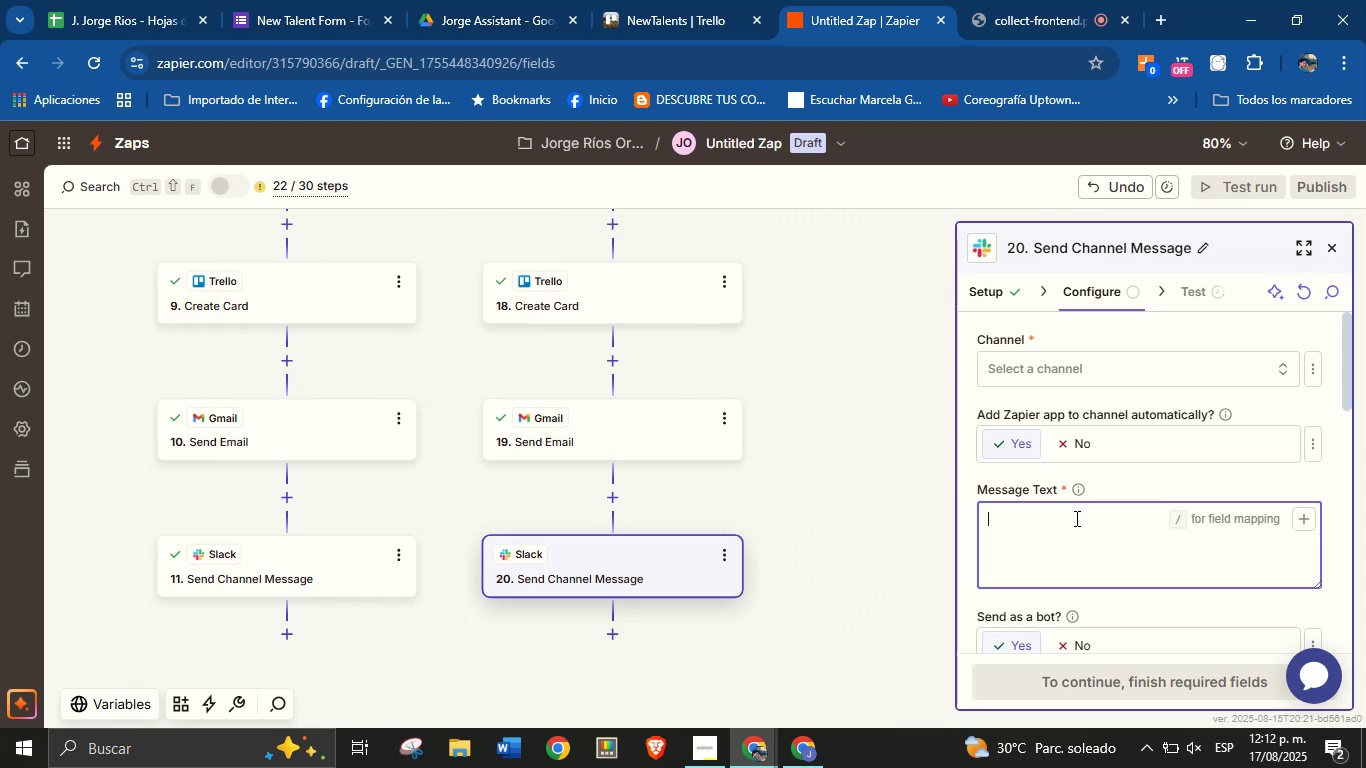 
type(There is anew )
key(Backspace)
key(Backspace)
key(Backspace)
key(Backspace)
type( new talent.)
 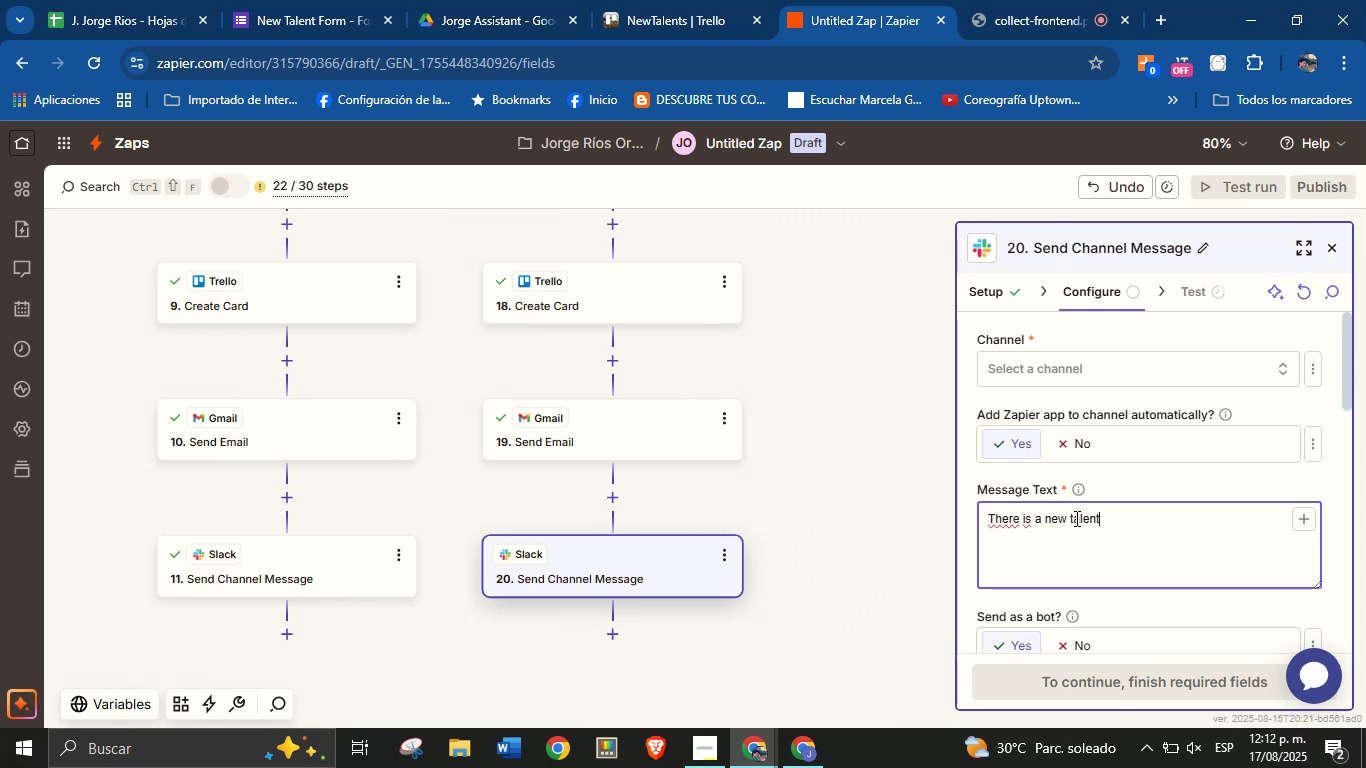 
key(Enter)
 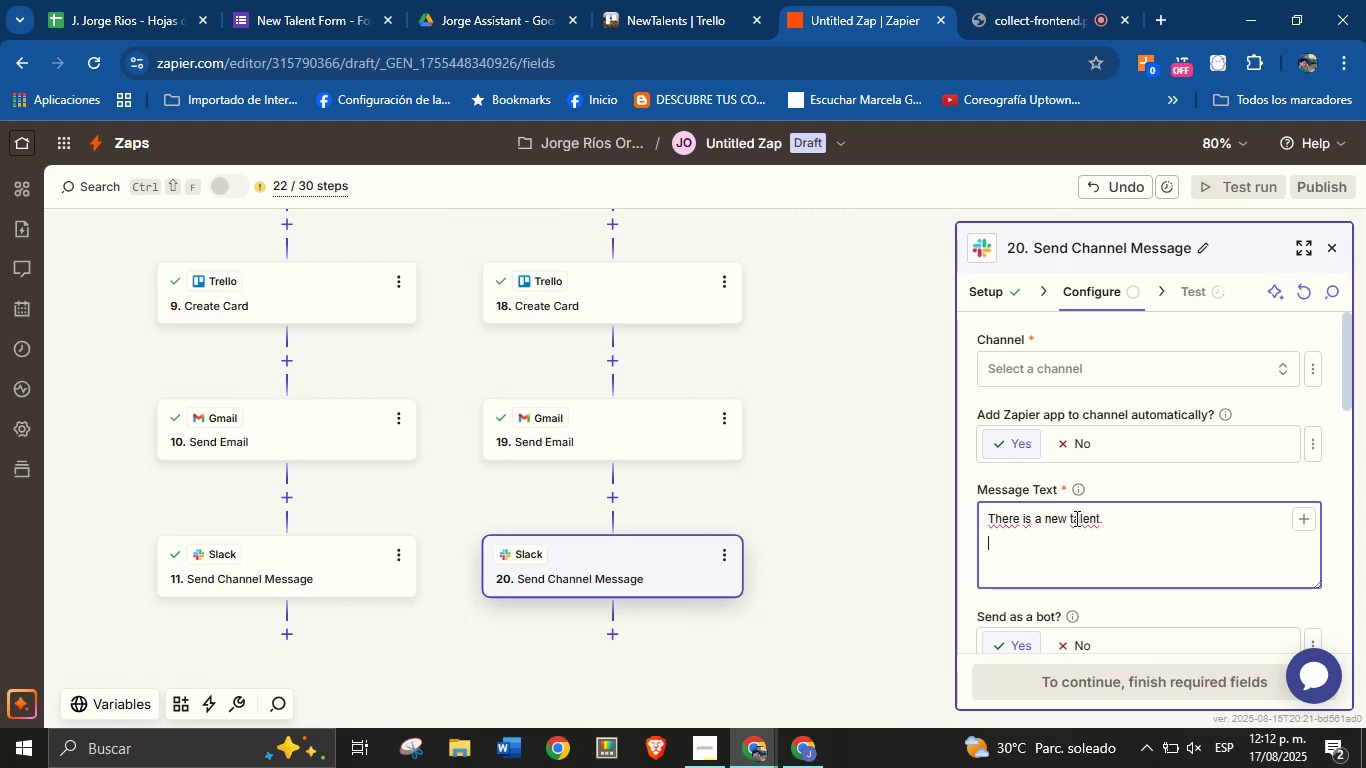 
type(View the details here> )
 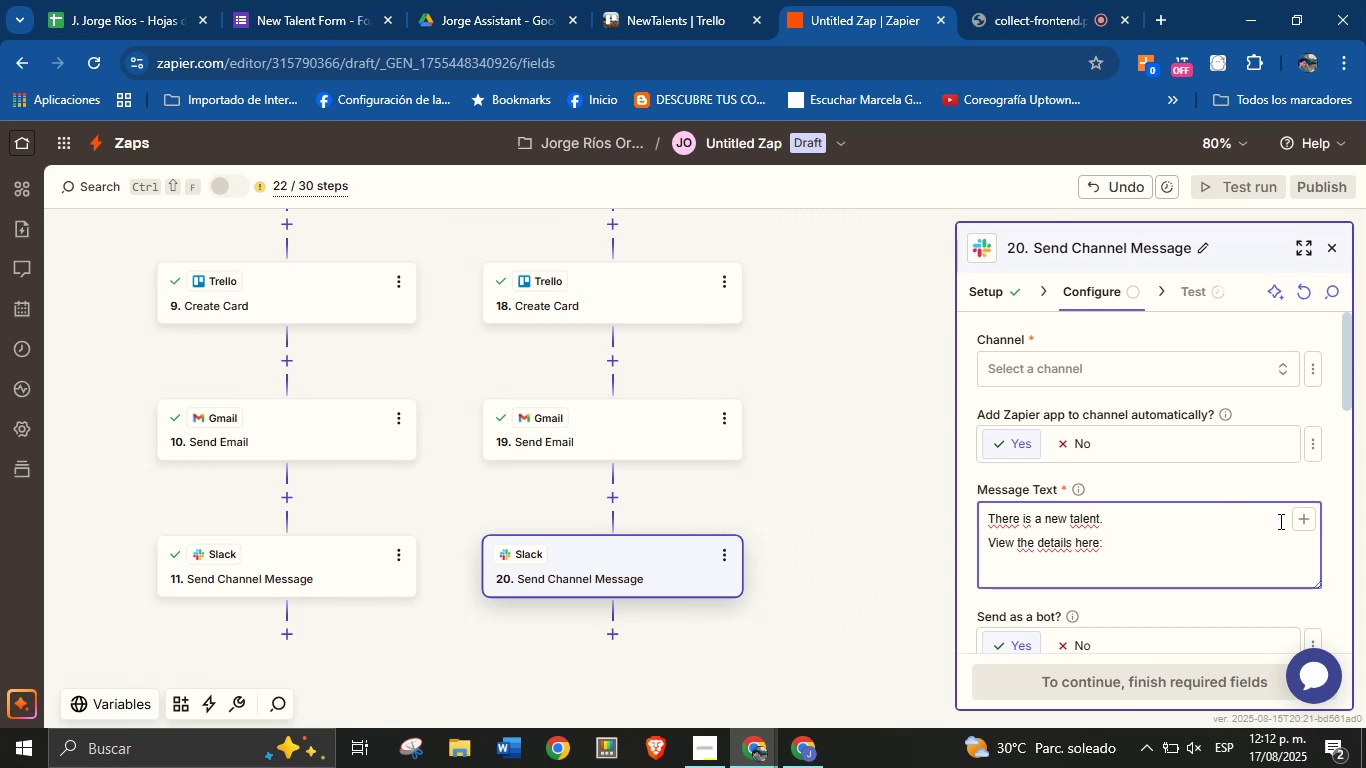 
left_click([1297, 520])
 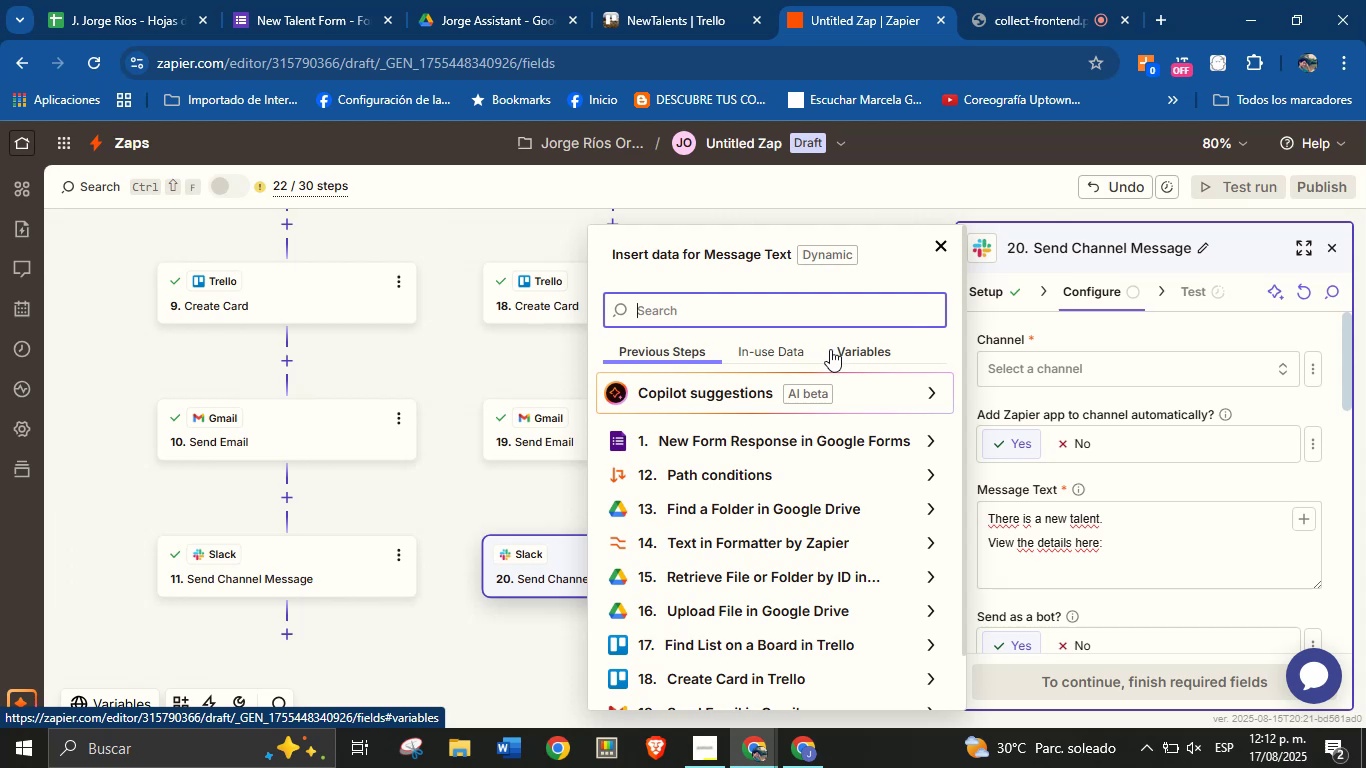 
wait(14.1)
 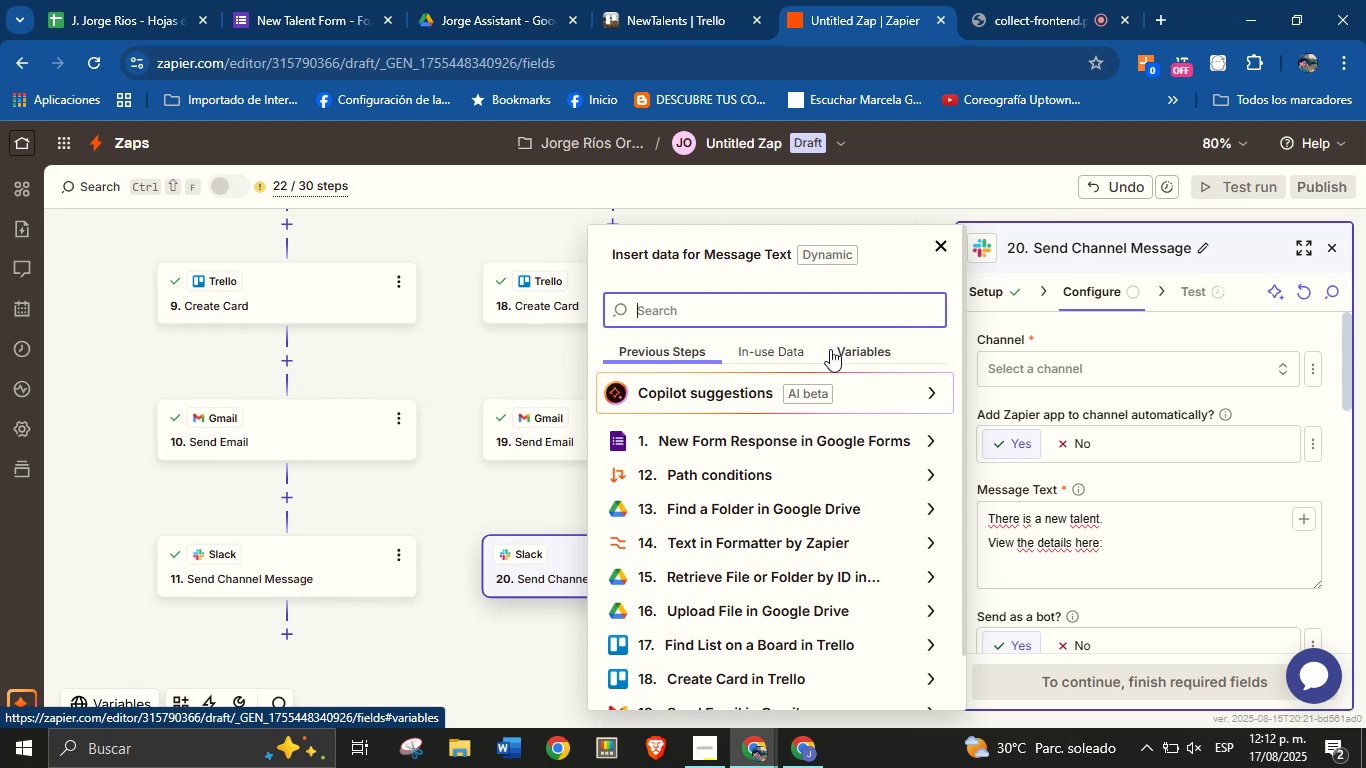 
scroll: coordinate [882, 556], scroll_direction: down, amount: 1.0
 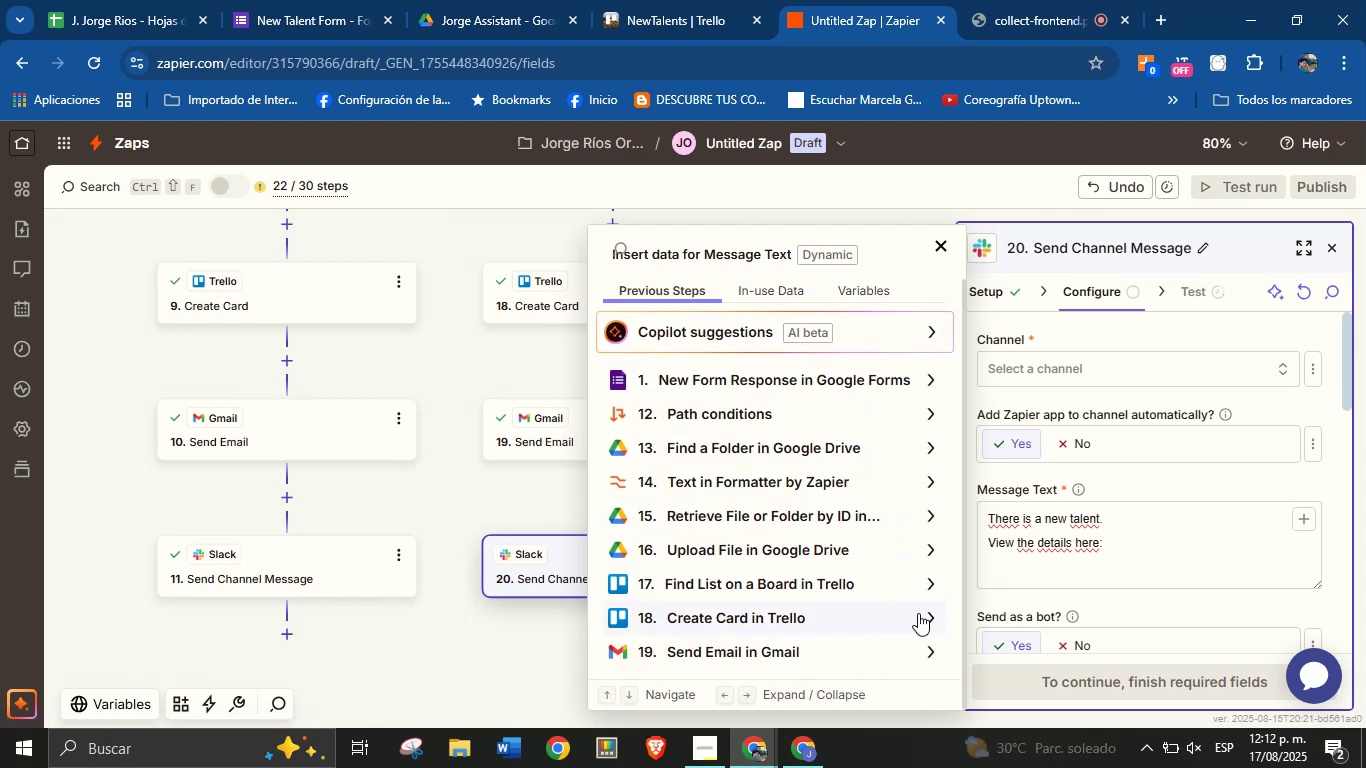 
left_click([929, 612])
 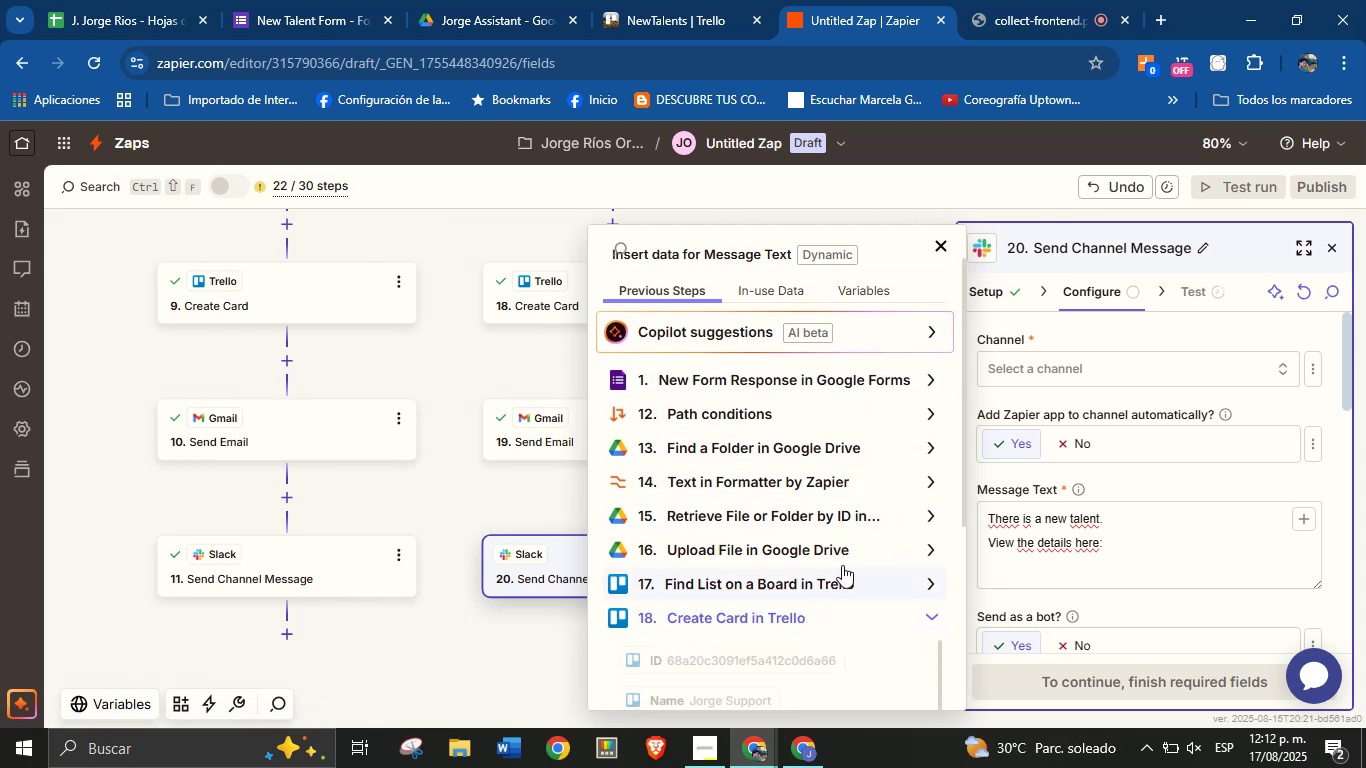 
scroll: coordinate [792, 623], scroll_direction: down, amount: 3.0
 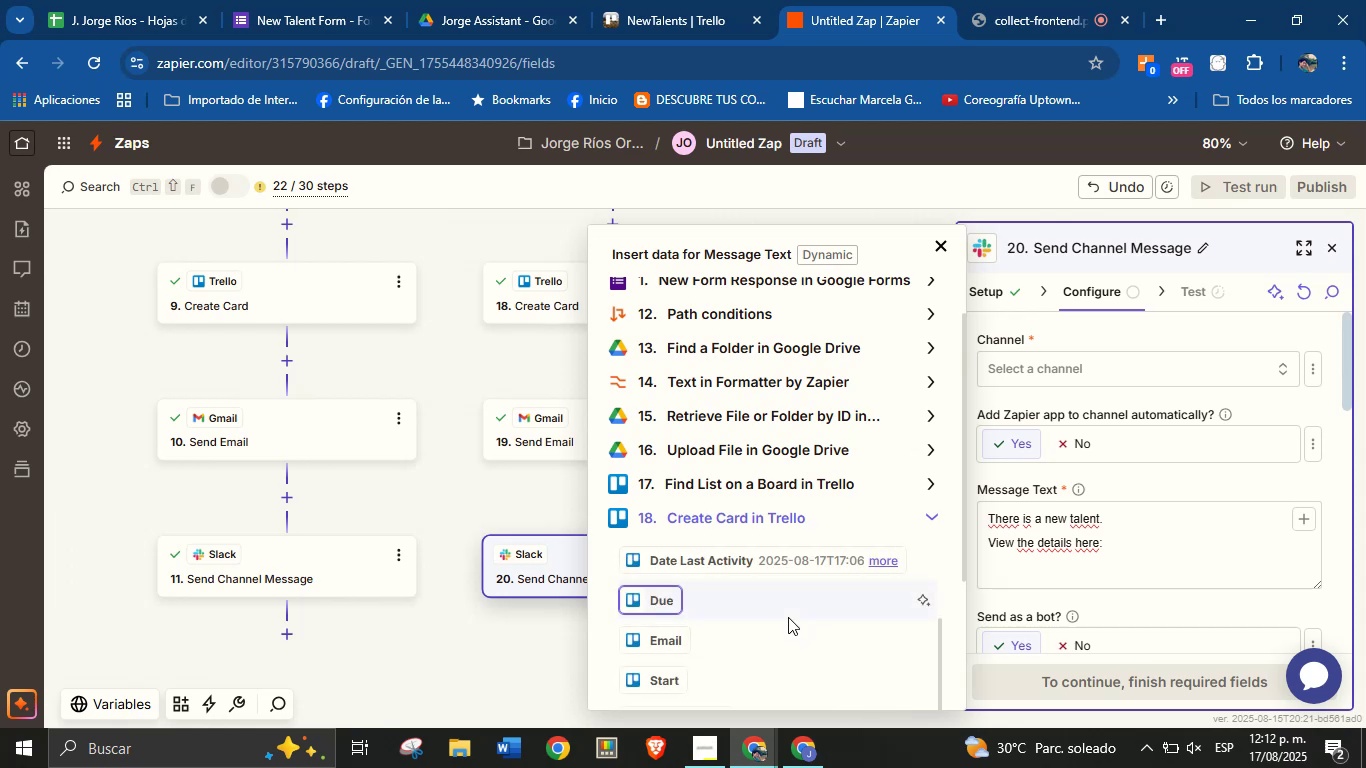 
scroll: coordinate [769, 560], scroll_direction: up, amount: 1.0
 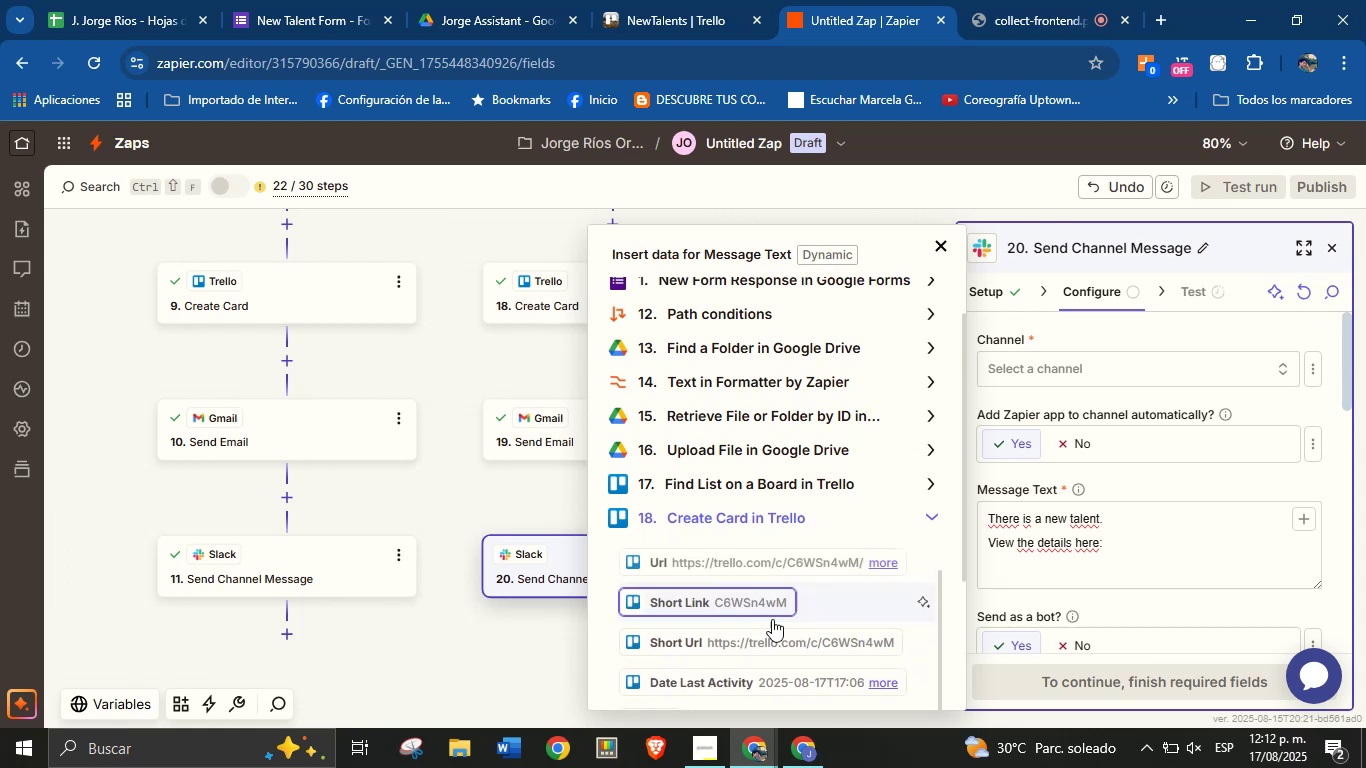 
left_click([772, 635])
 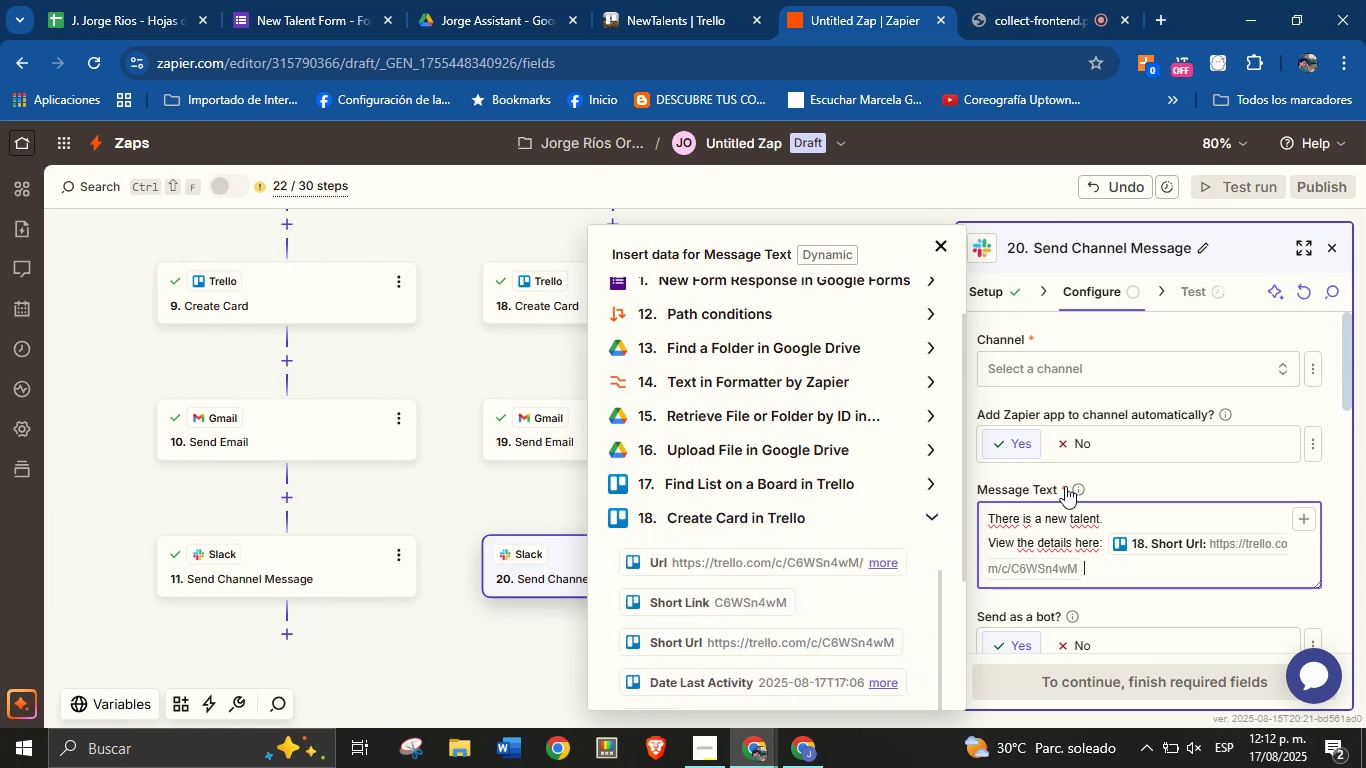 
left_click([1119, 472])
 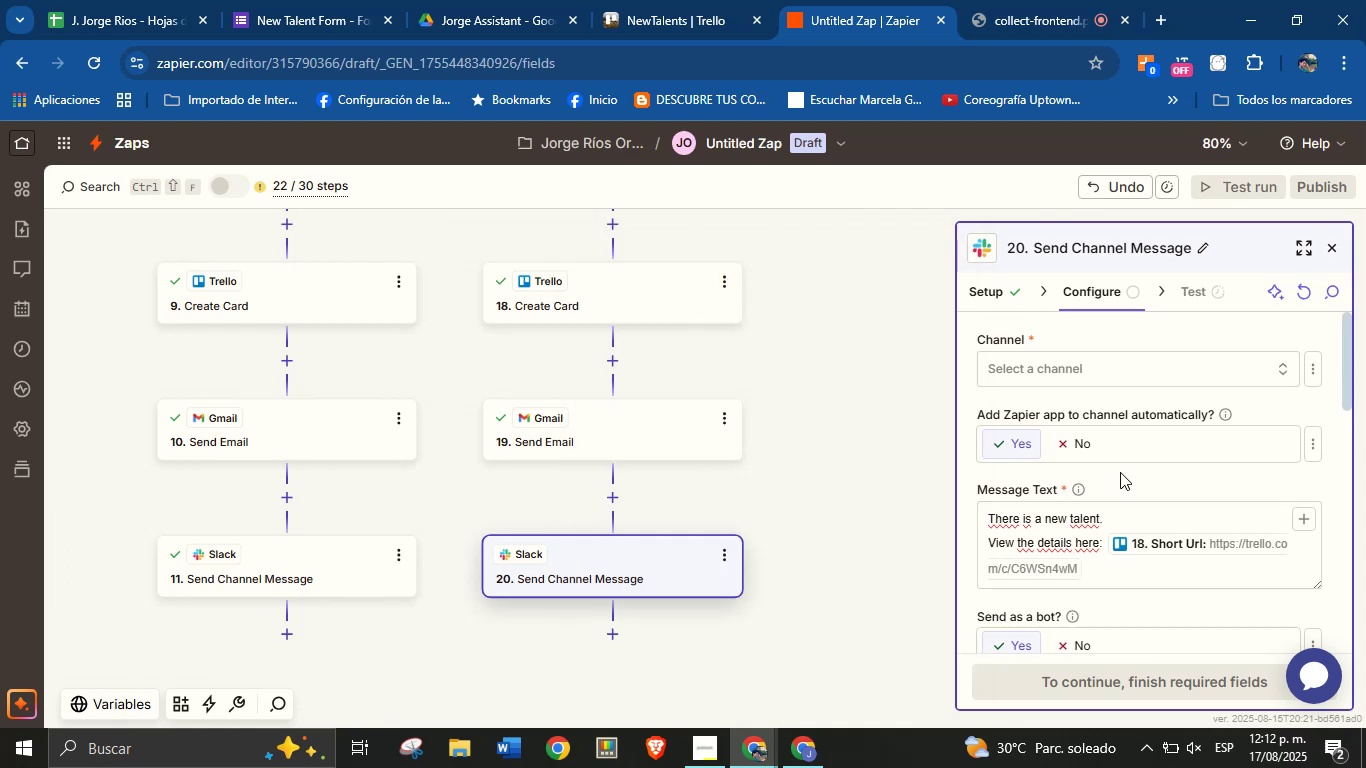 
scroll: coordinate [1119, 473], scroll_direction: down, amount: 2.0
 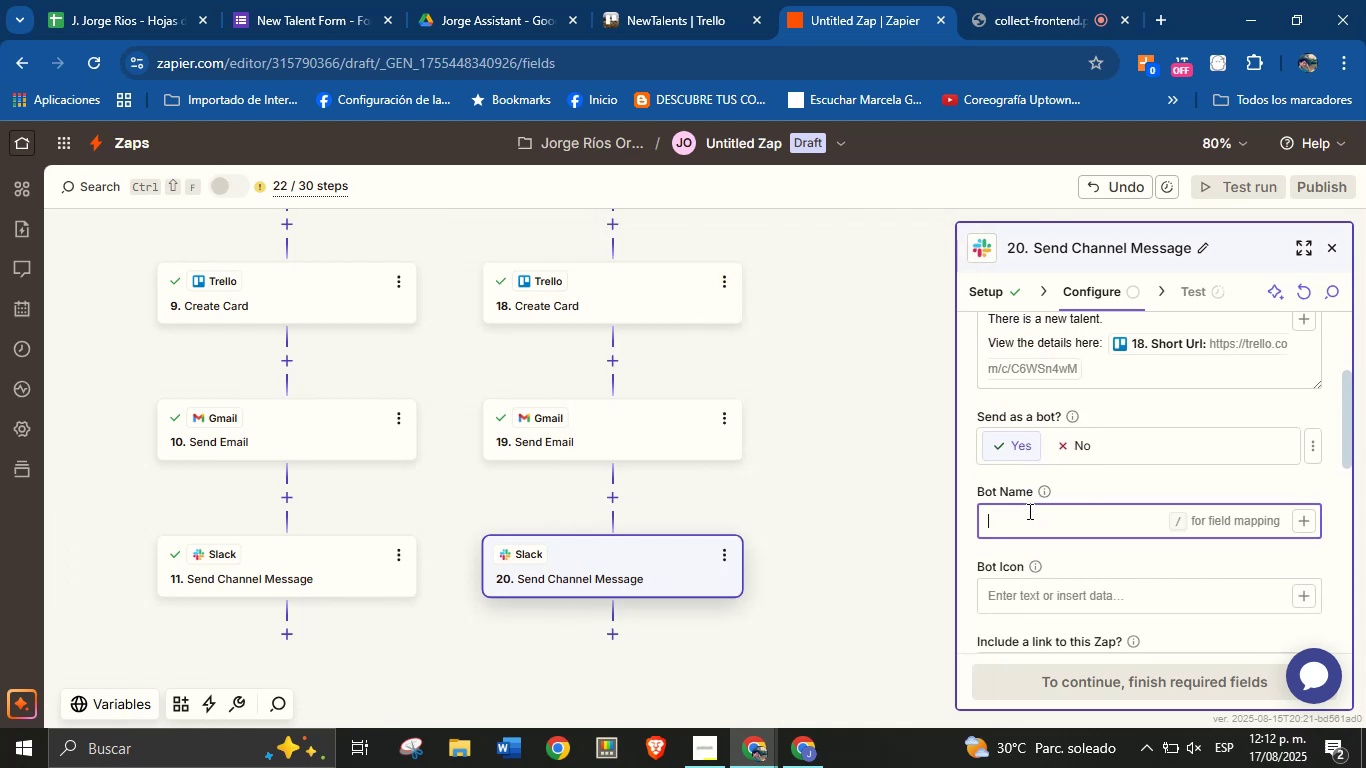 
type(Orenji from ColJob)
 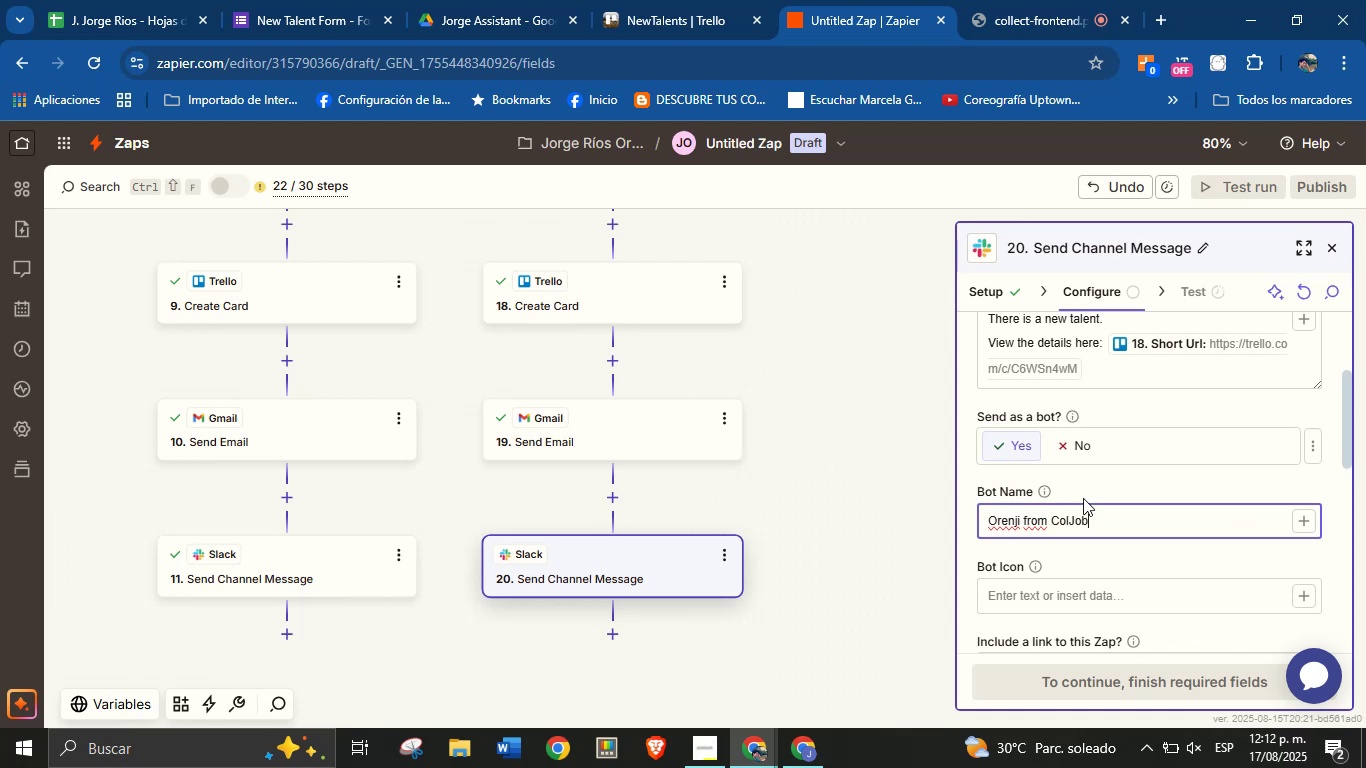 
left_click([1117, 491])
 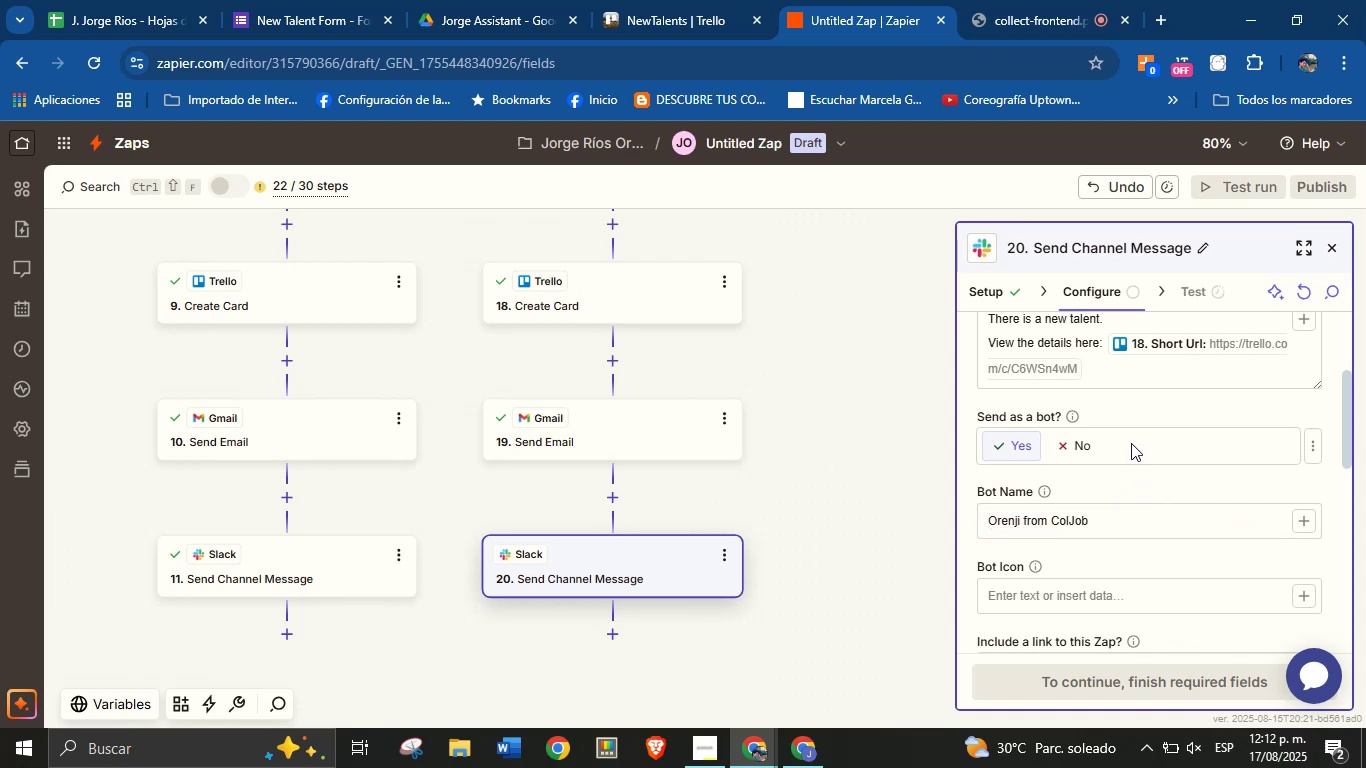 
scroll: coordinate [1136, 483], scroll_direction: down, amount: 8.0
 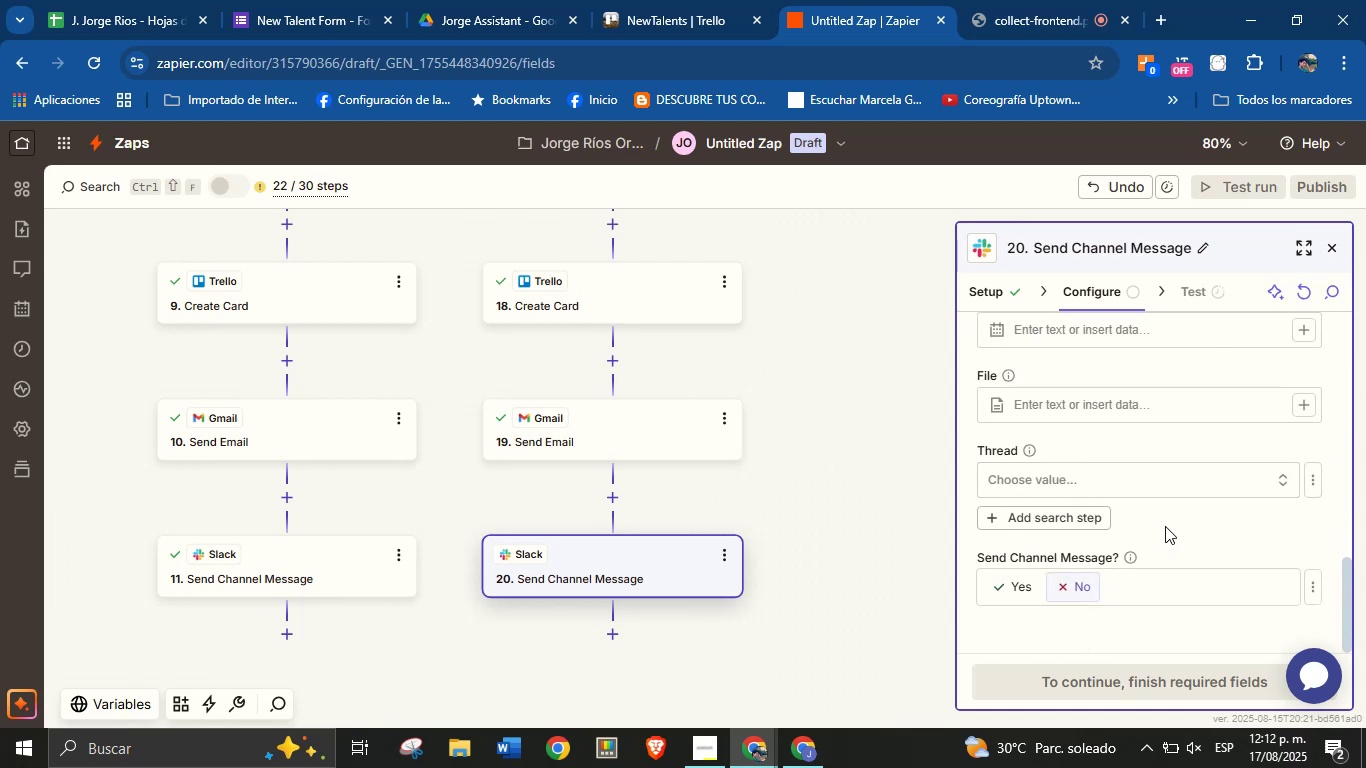 
left_click([1166, 525])
 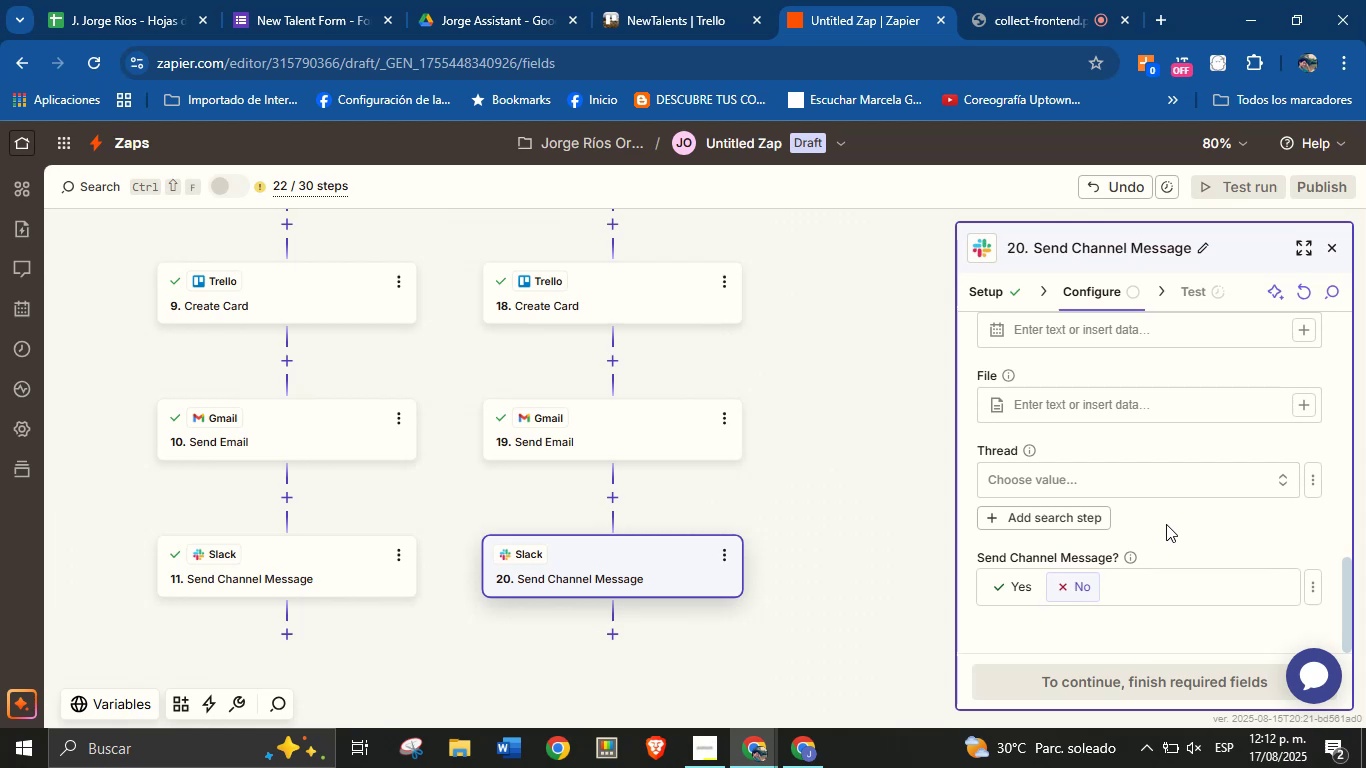 
scroll: coordinate [1163, 521], scroll_direction: up, amount: 18.0
 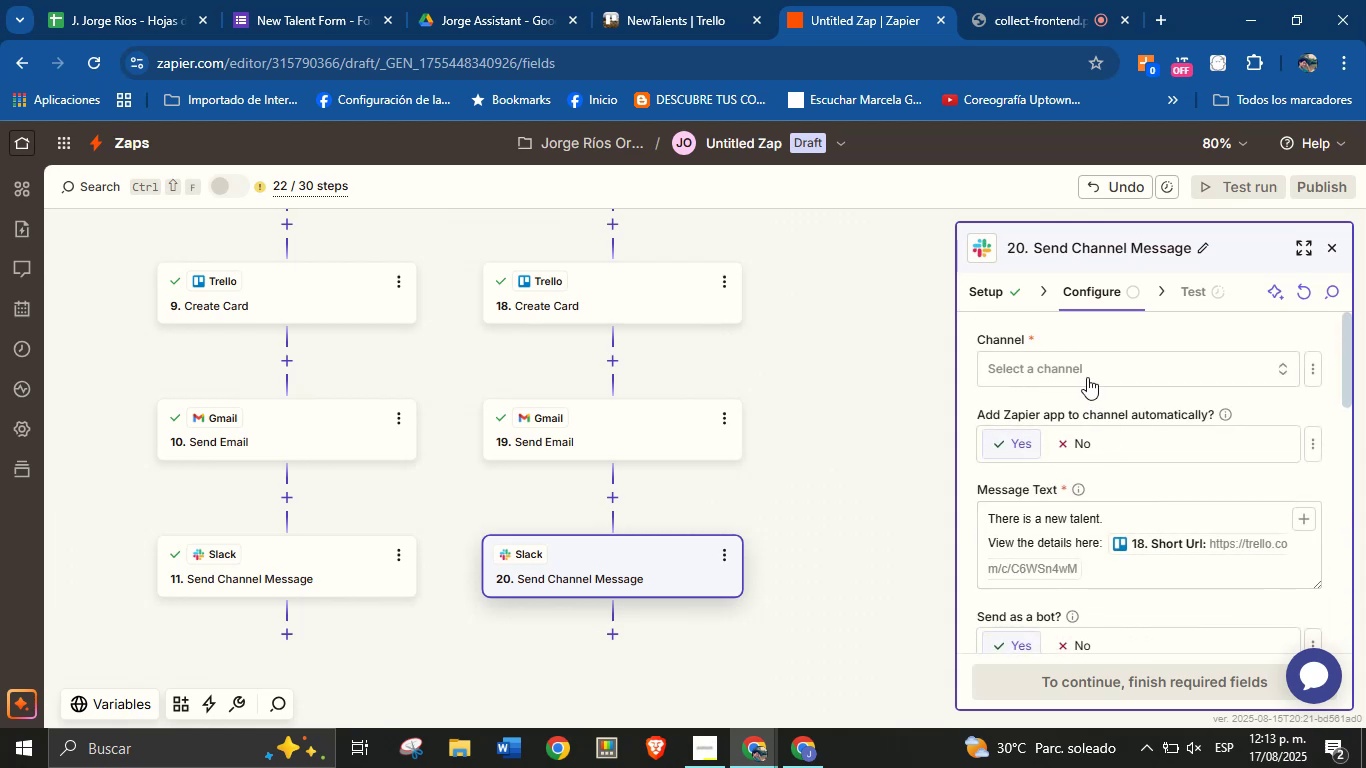 
left_click([1087, 374])
 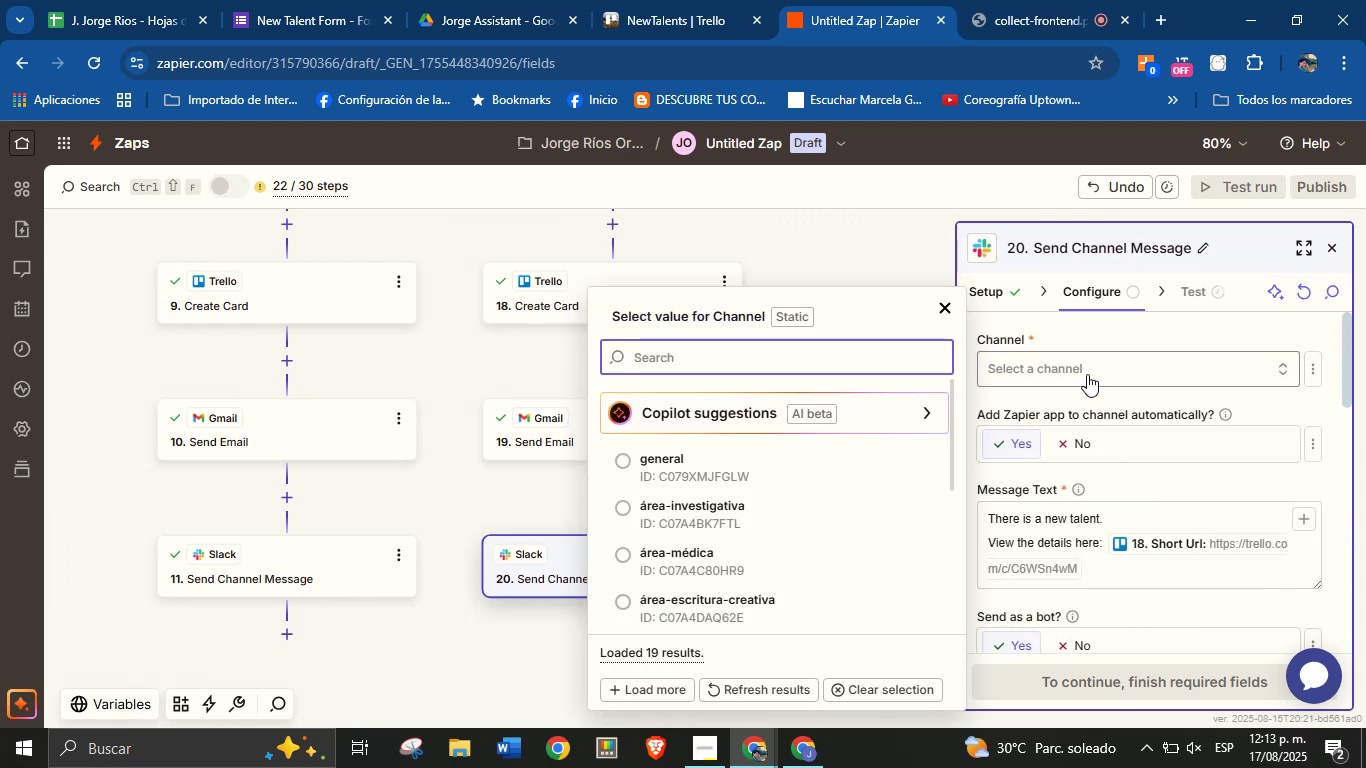 
type(tal)
 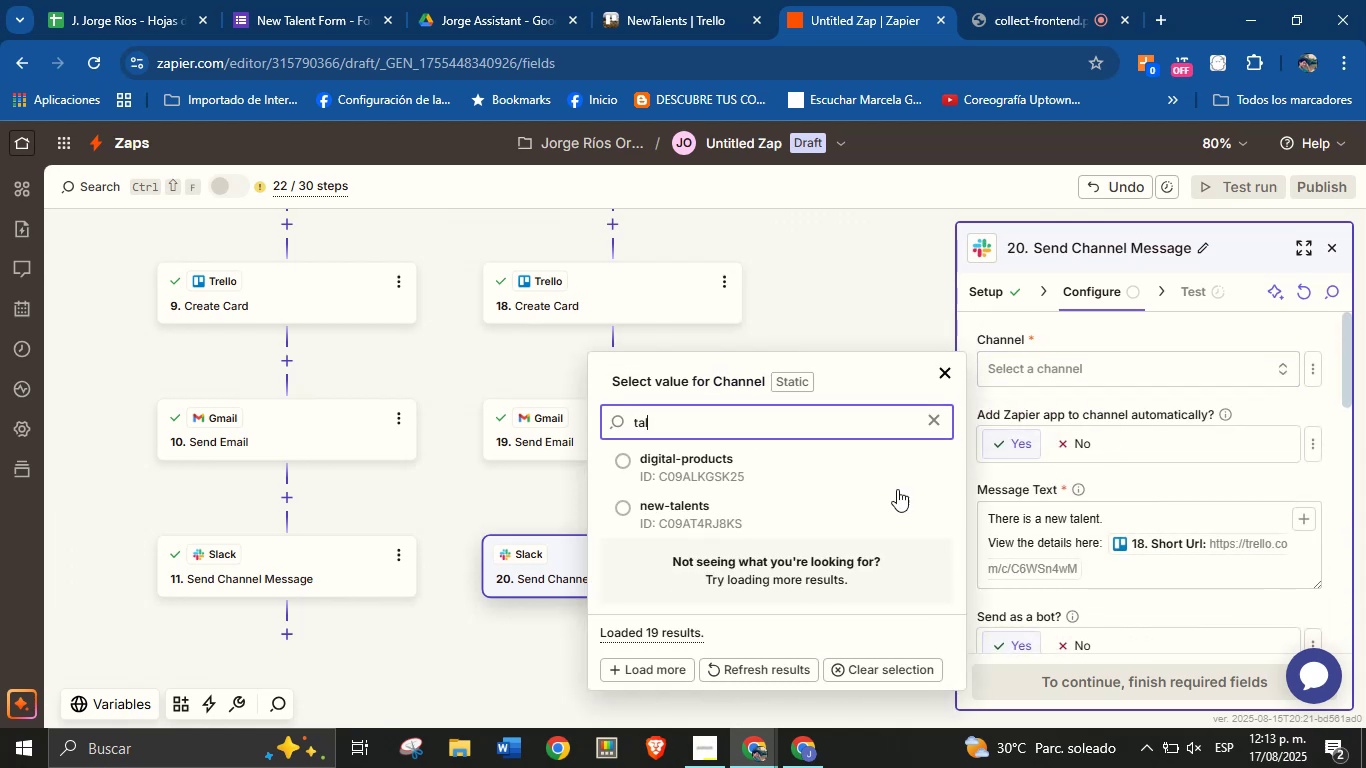 
left_click([788, 520])
 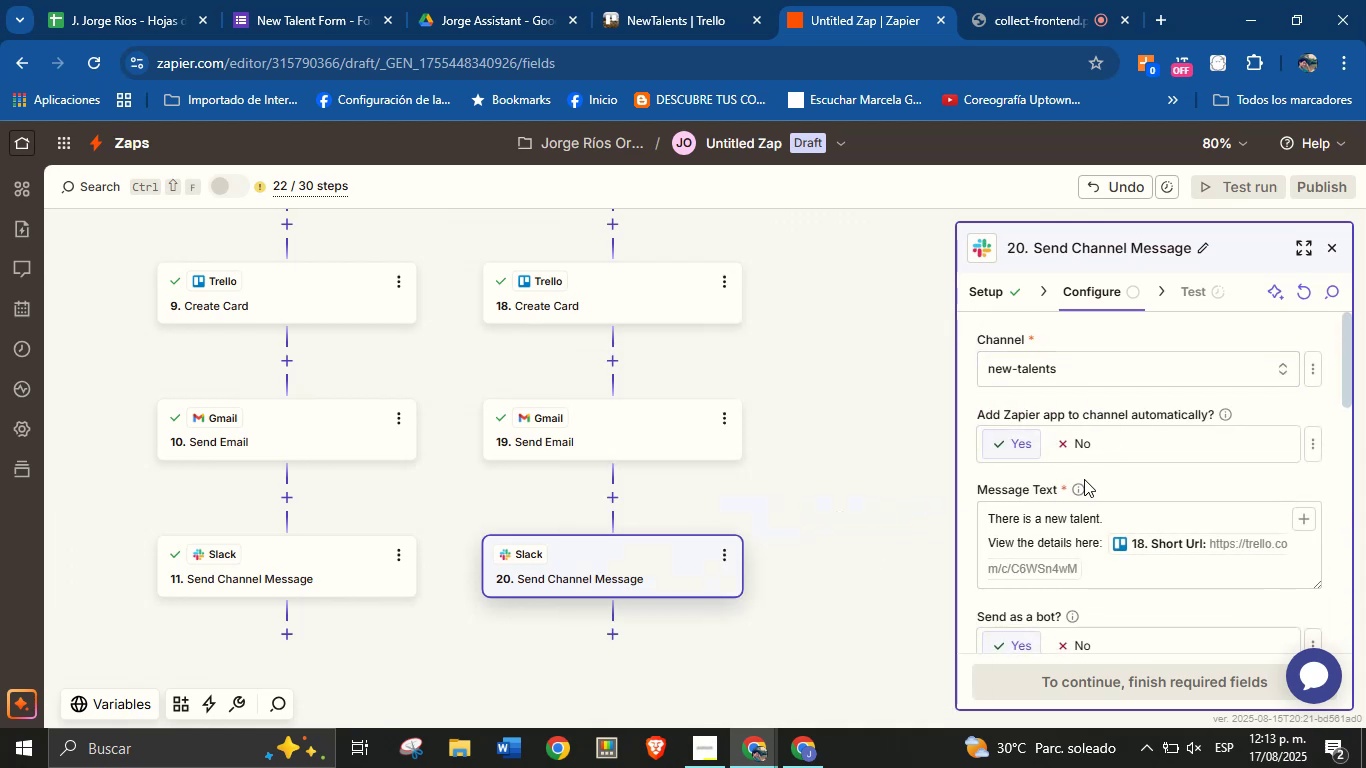 
left_click([1121, 476])
 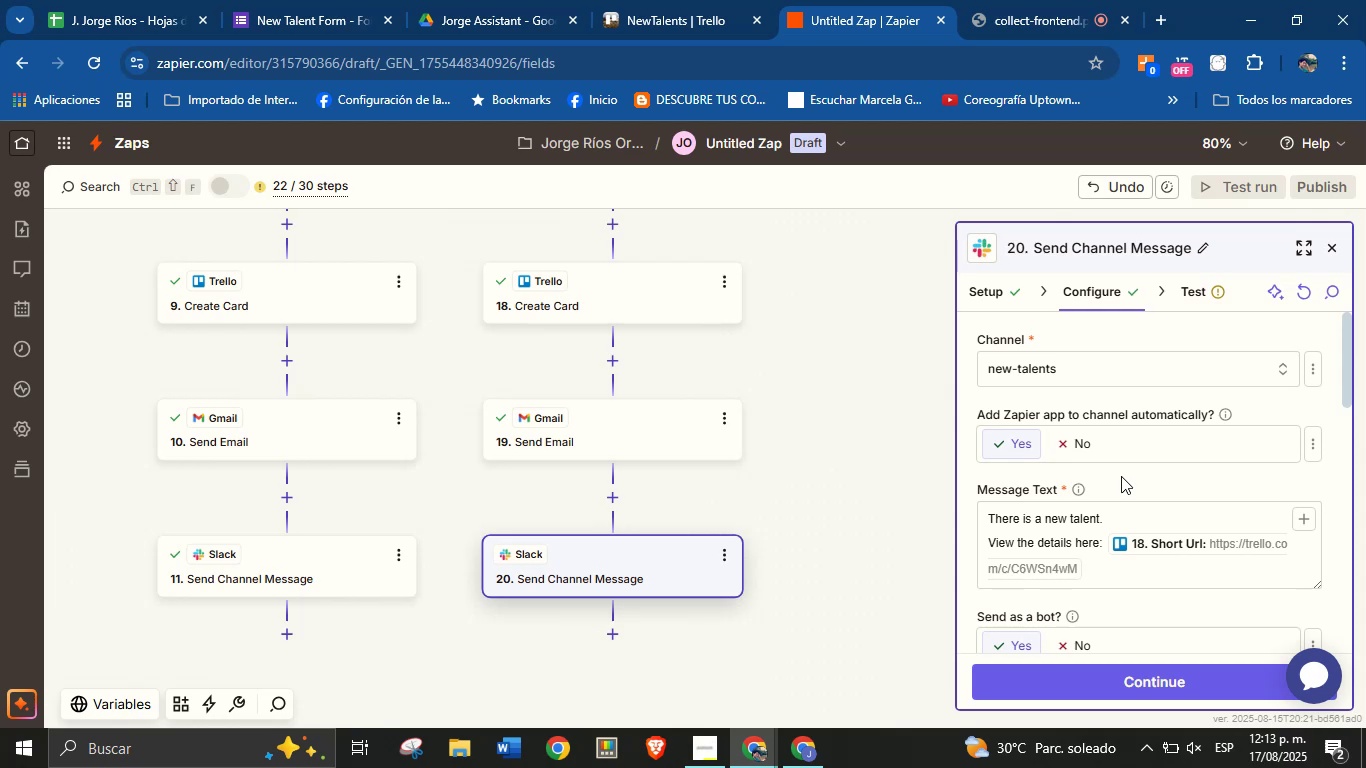 
scroll: coordinate [1121, 486], scroll_direction: down, amount: 18.0
 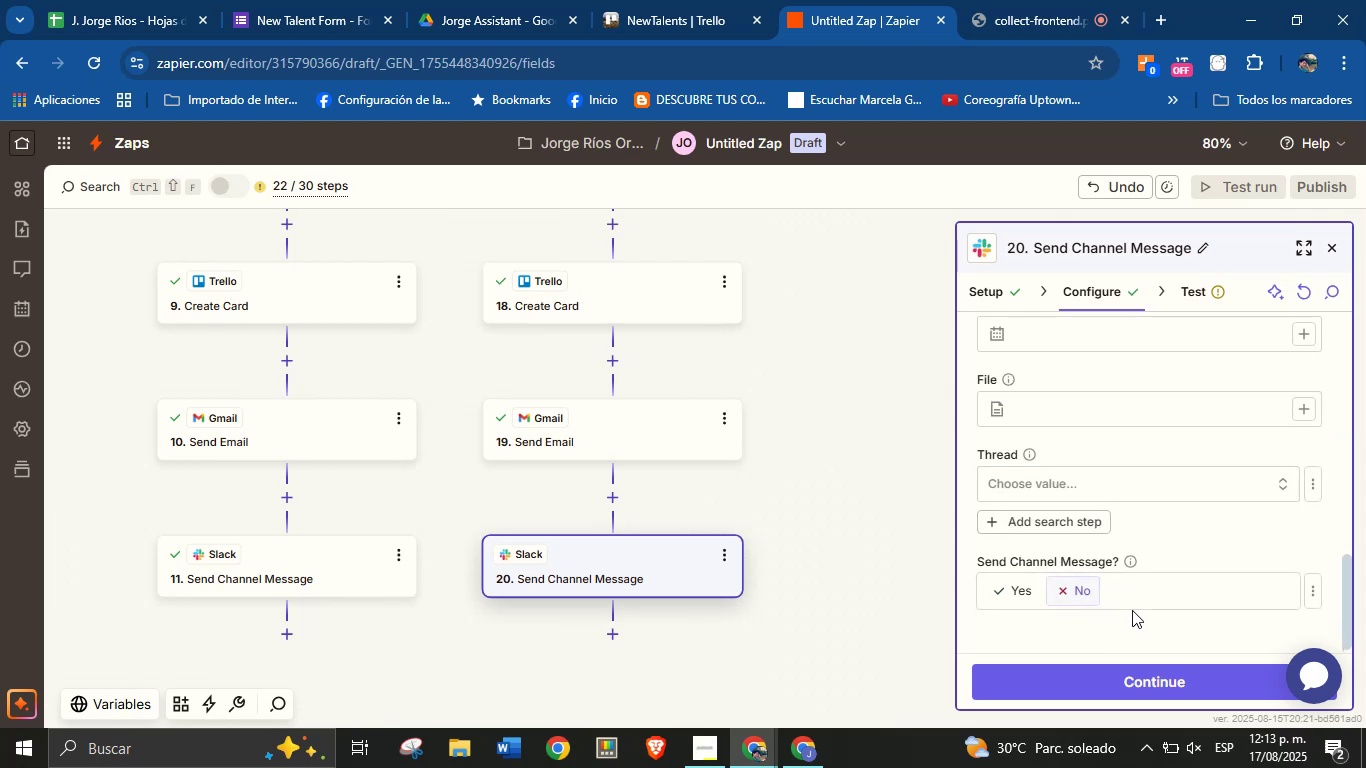 
mouse_move([1131, 637])
 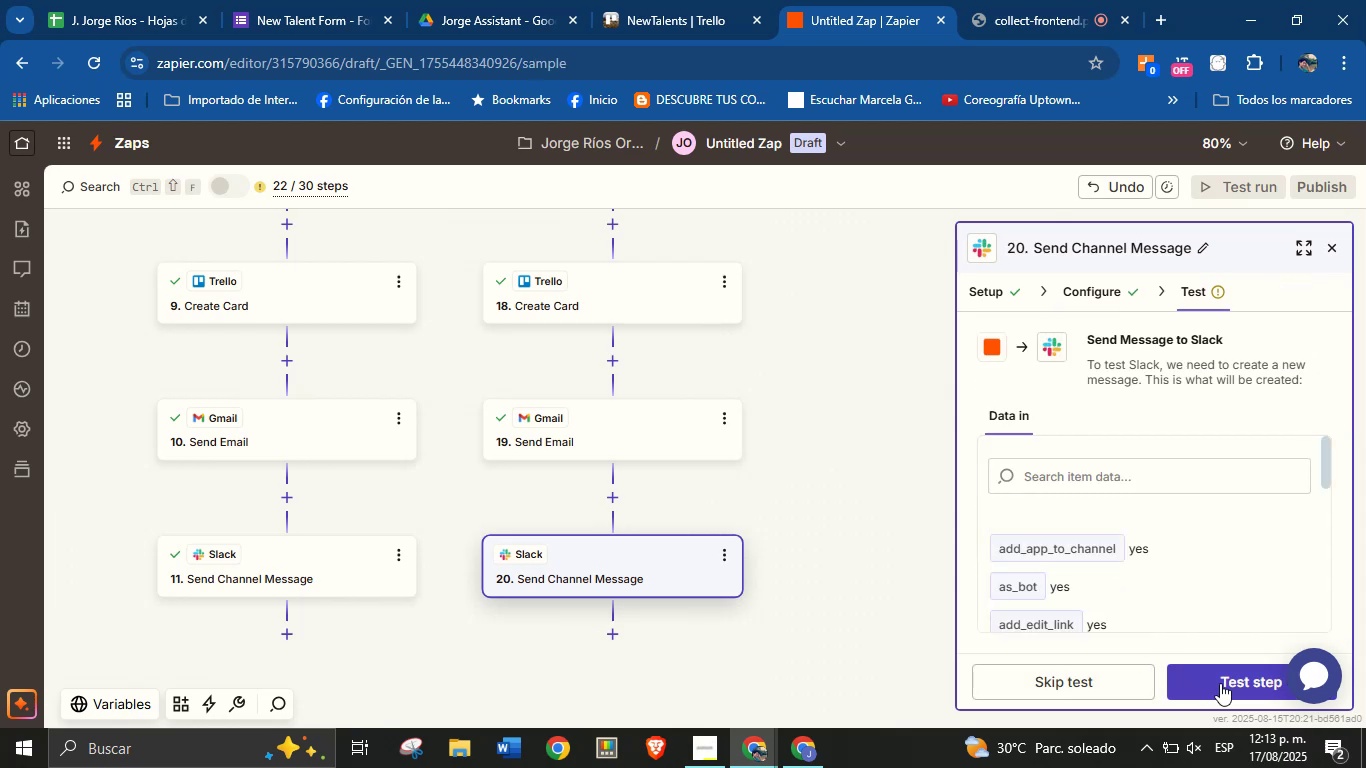 
left_click([1220, 681])
 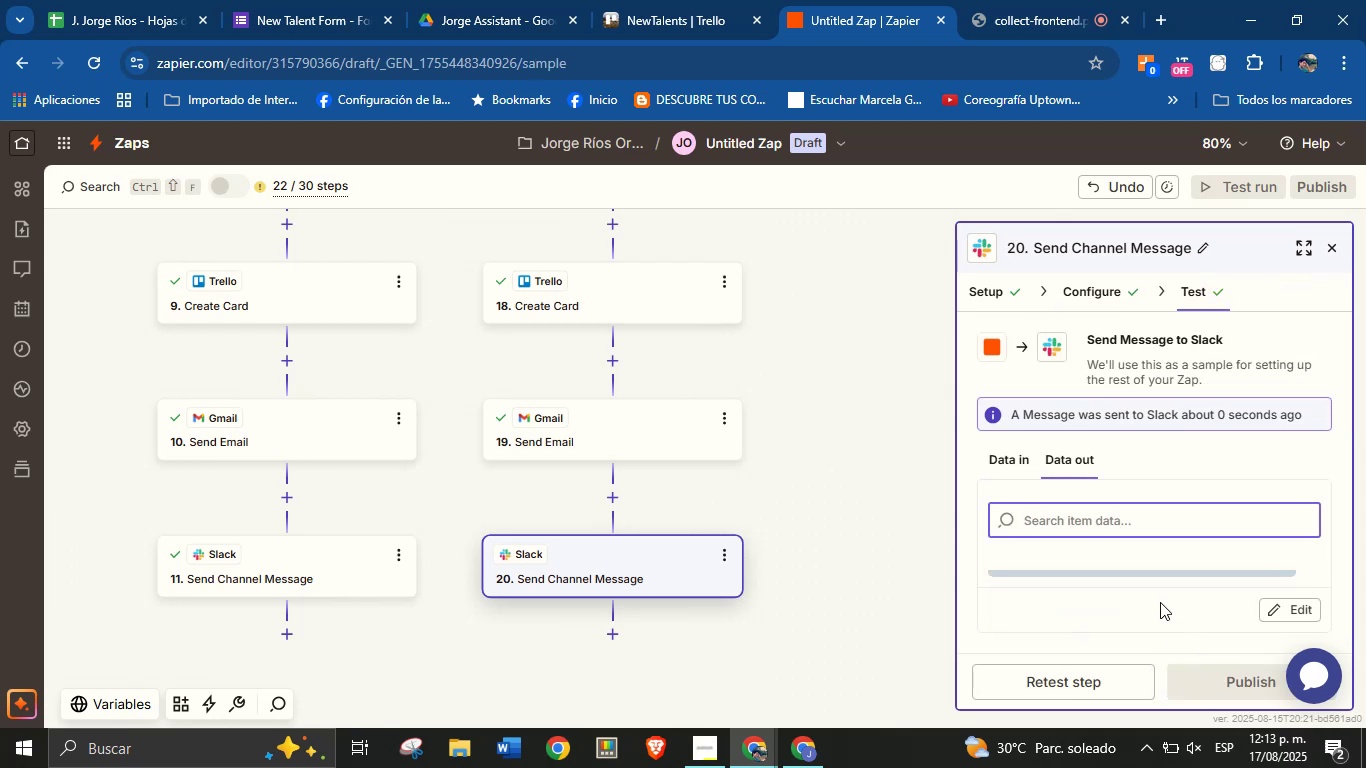 
wait(6.24)
 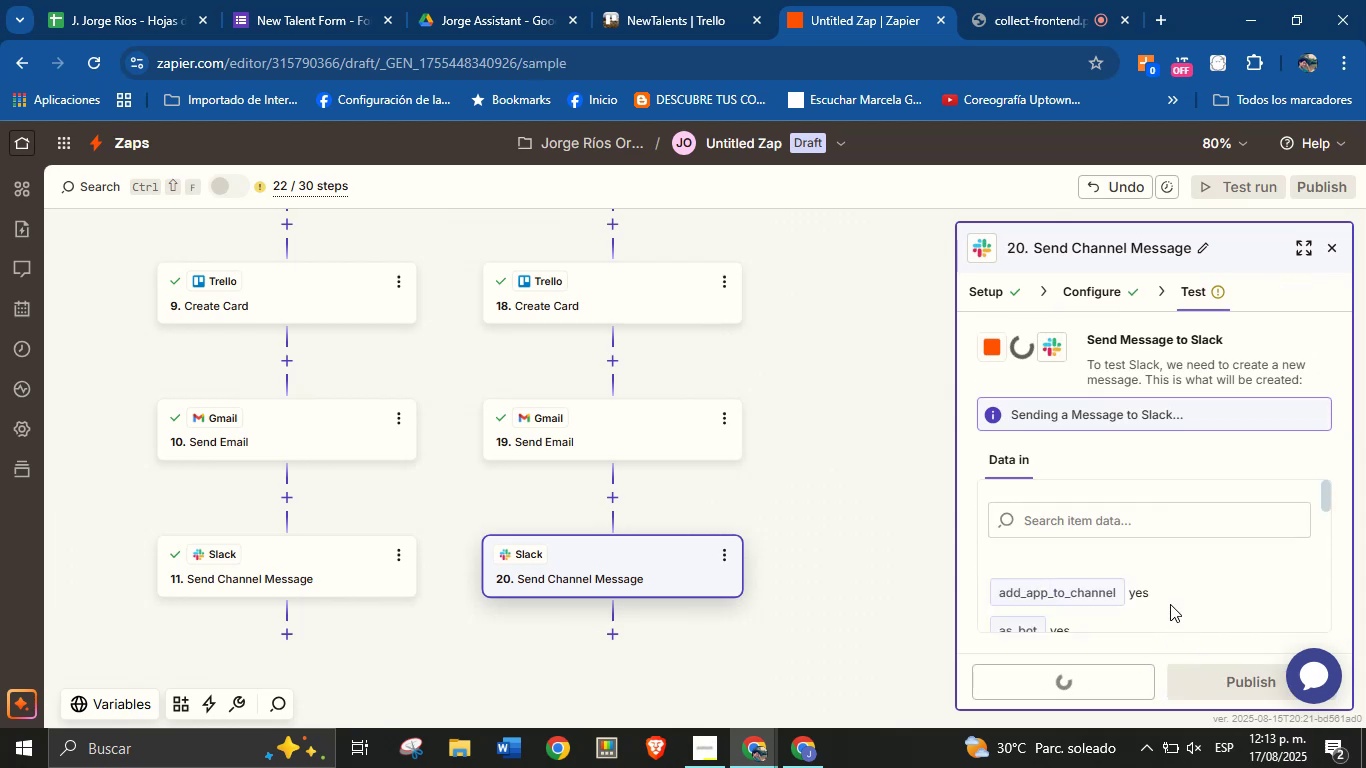 
left_click_drag(start_coordinate=[872, 474], to_coordinate=[803, 622])
 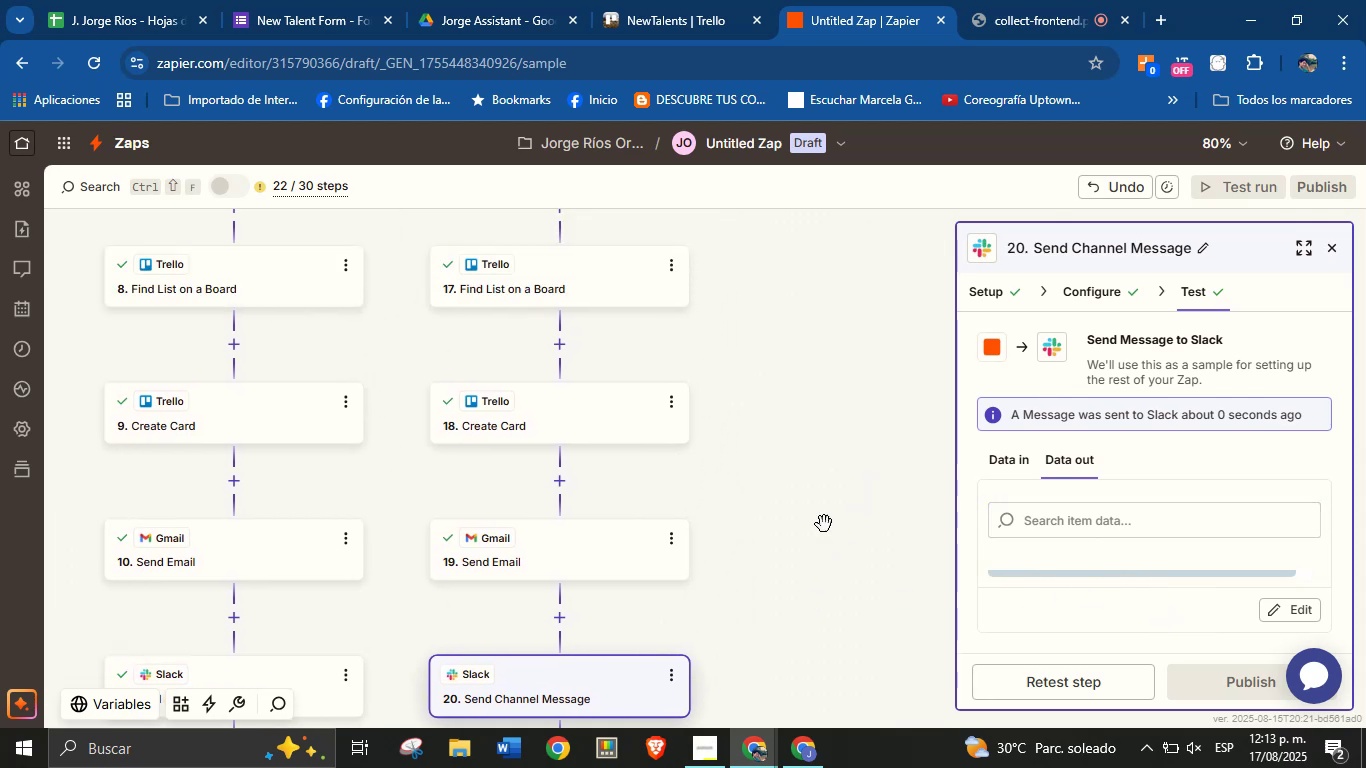 
left_click_drag(start_coordinate=[826, 471], to_coordinate=[757, 606])
 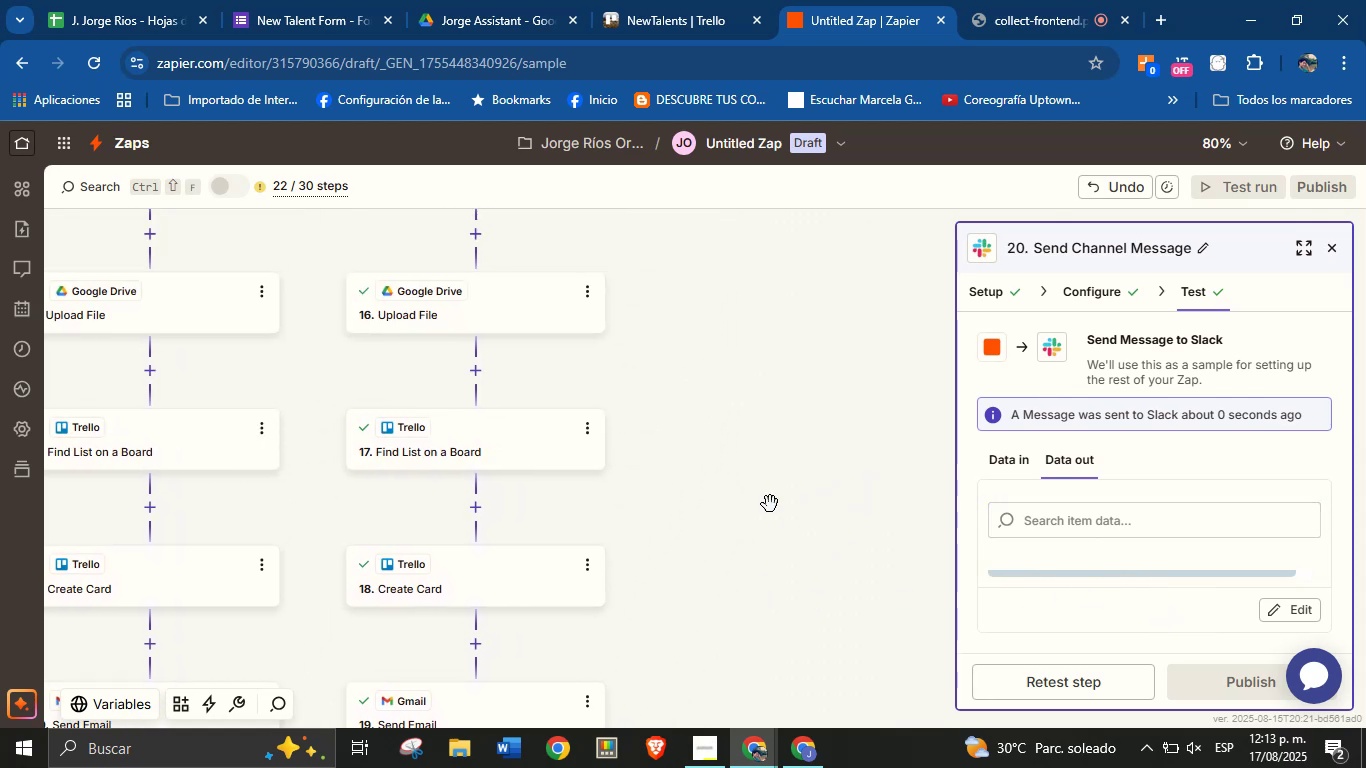 
left_click_drag(start_coordinate=[790, 438], to_coordinate=[717, 590])
 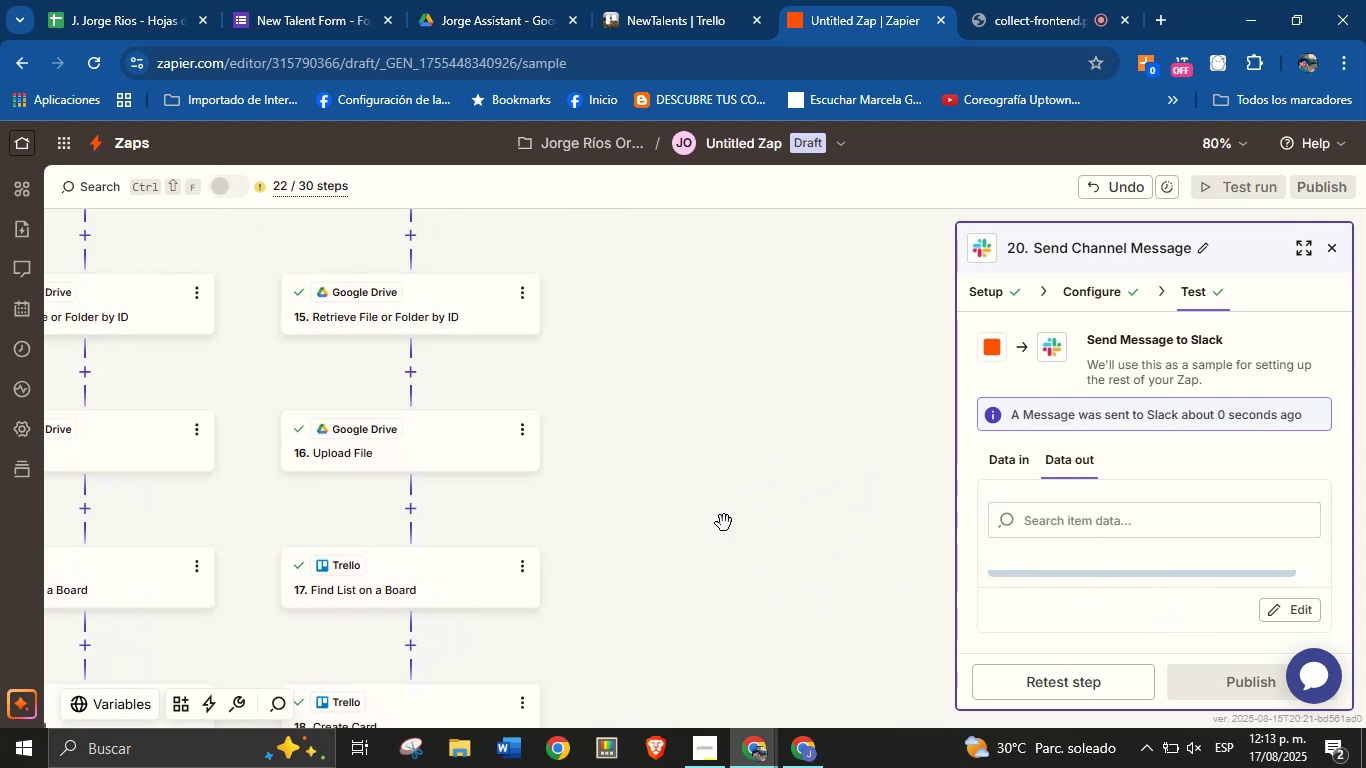 
left_click_drag(start_coordinate=[749, 434], to_coordinate=[714, 582])
 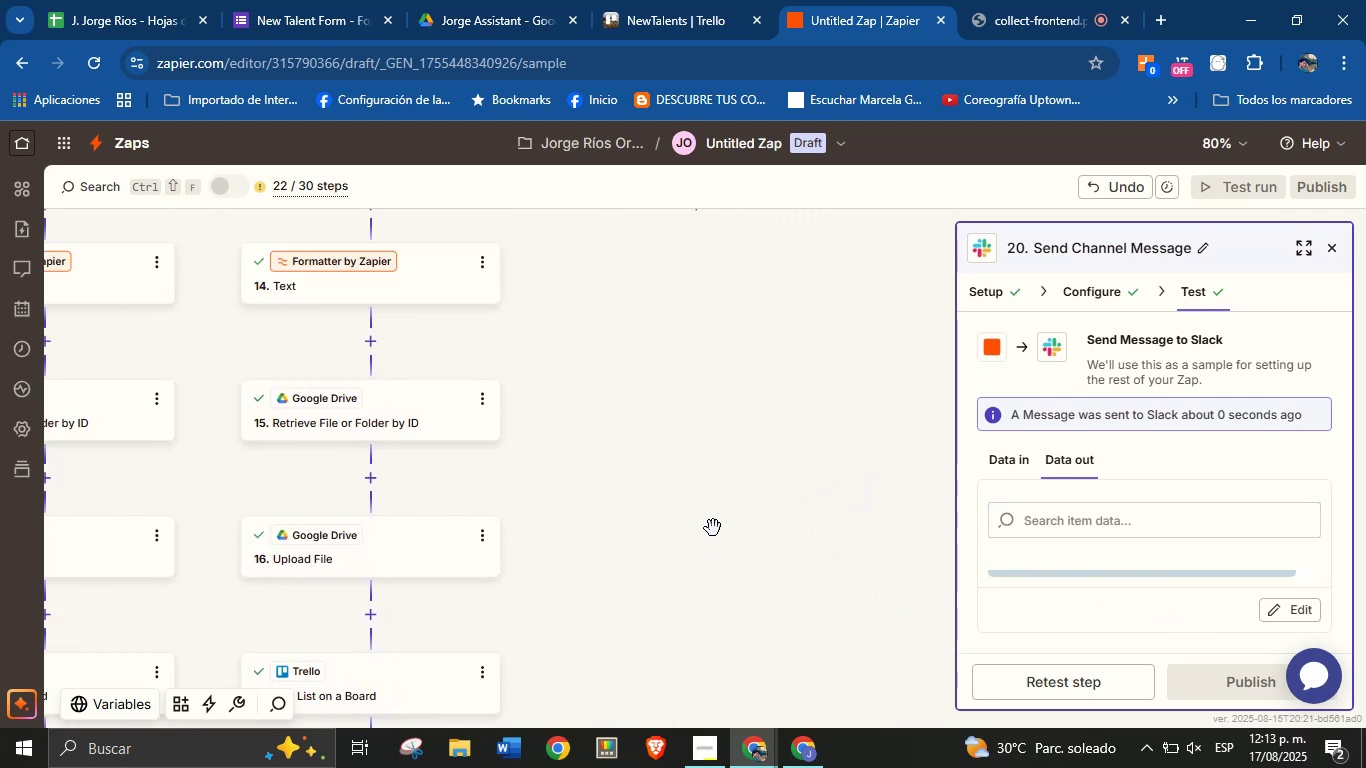 
left_click_drag(start_coordinate=[717, 494], to_coordinate=[717, 603])
 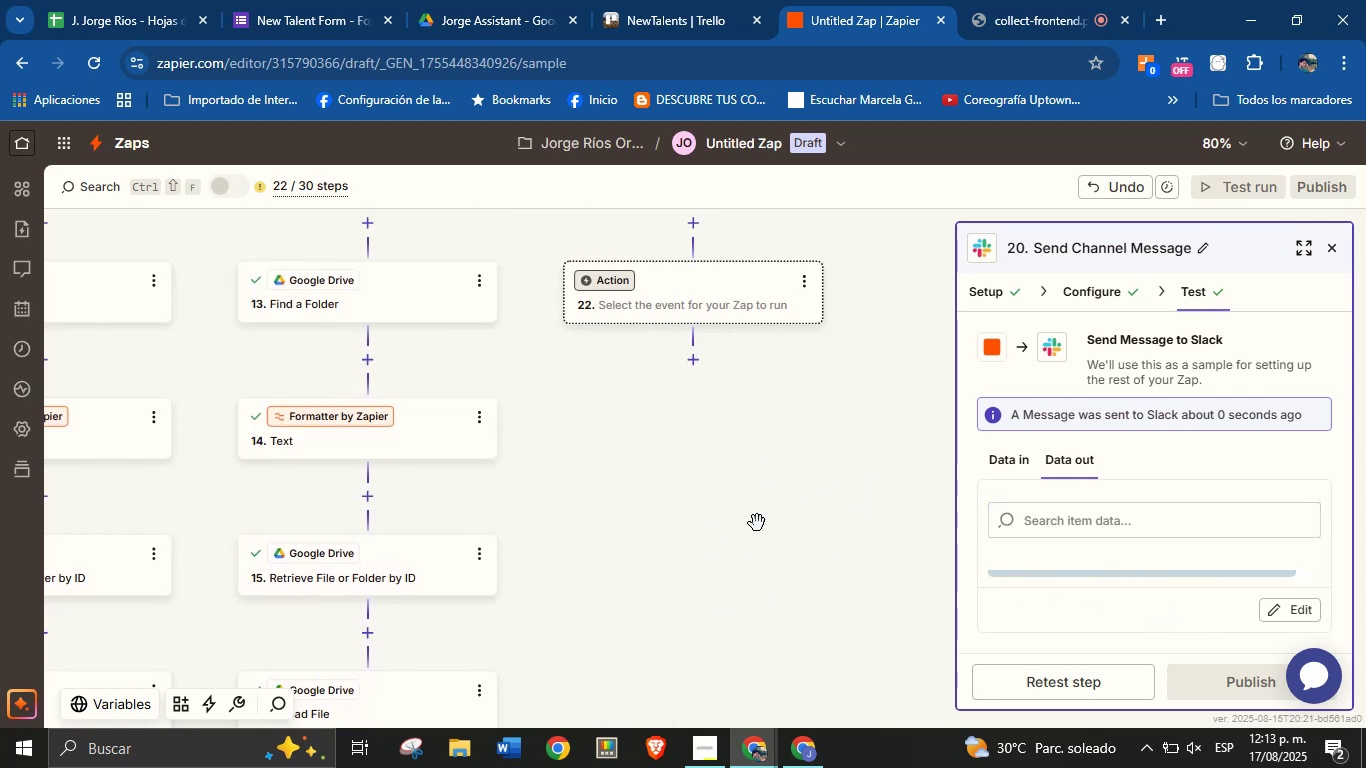 
left_click_drag(start_coordinate=[772, 492], to_coordinate=[726, 598])
 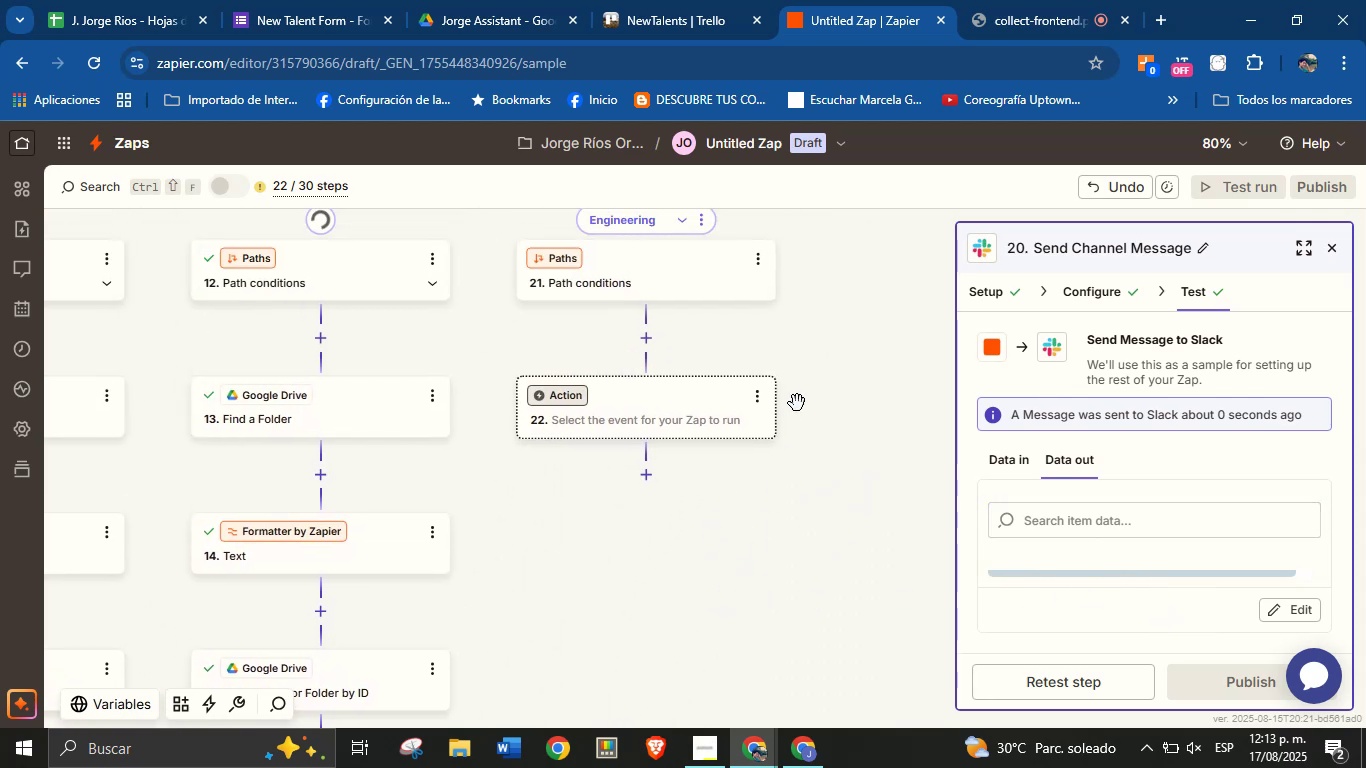 
left_click_drag(start_coordinate=[820, 350], to_coordinate=[804, 400])
 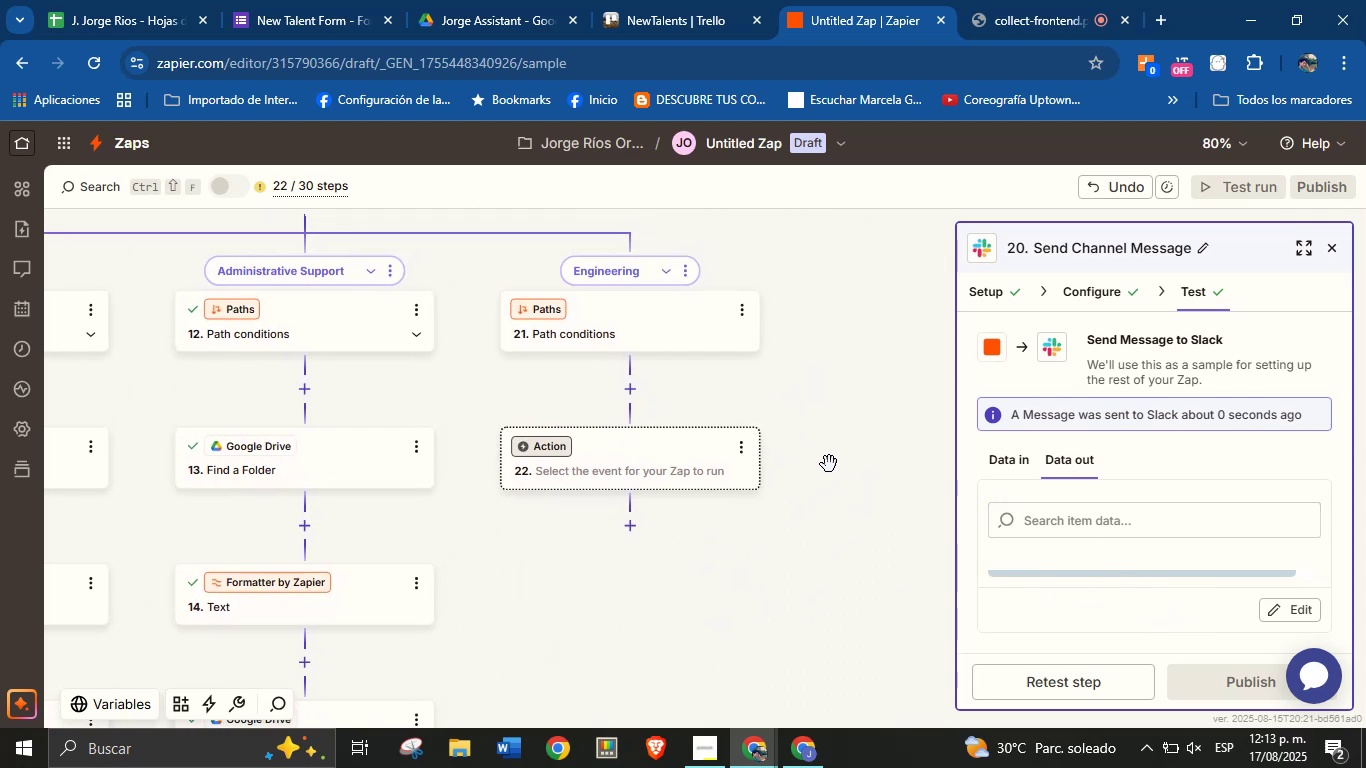 
left_click_drag(start_coordinate=[829, 672], to_coordinate=[818, 702])
 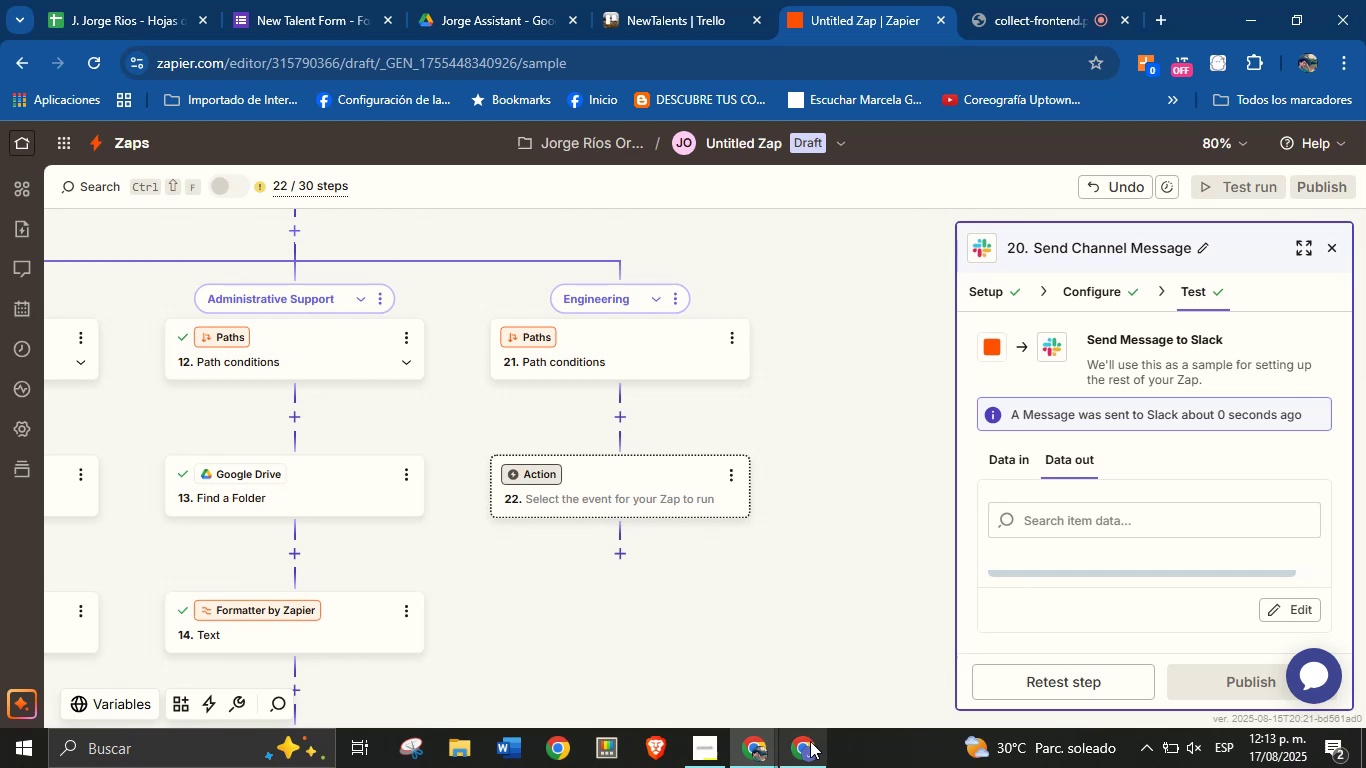 
left_click([808, 747])
 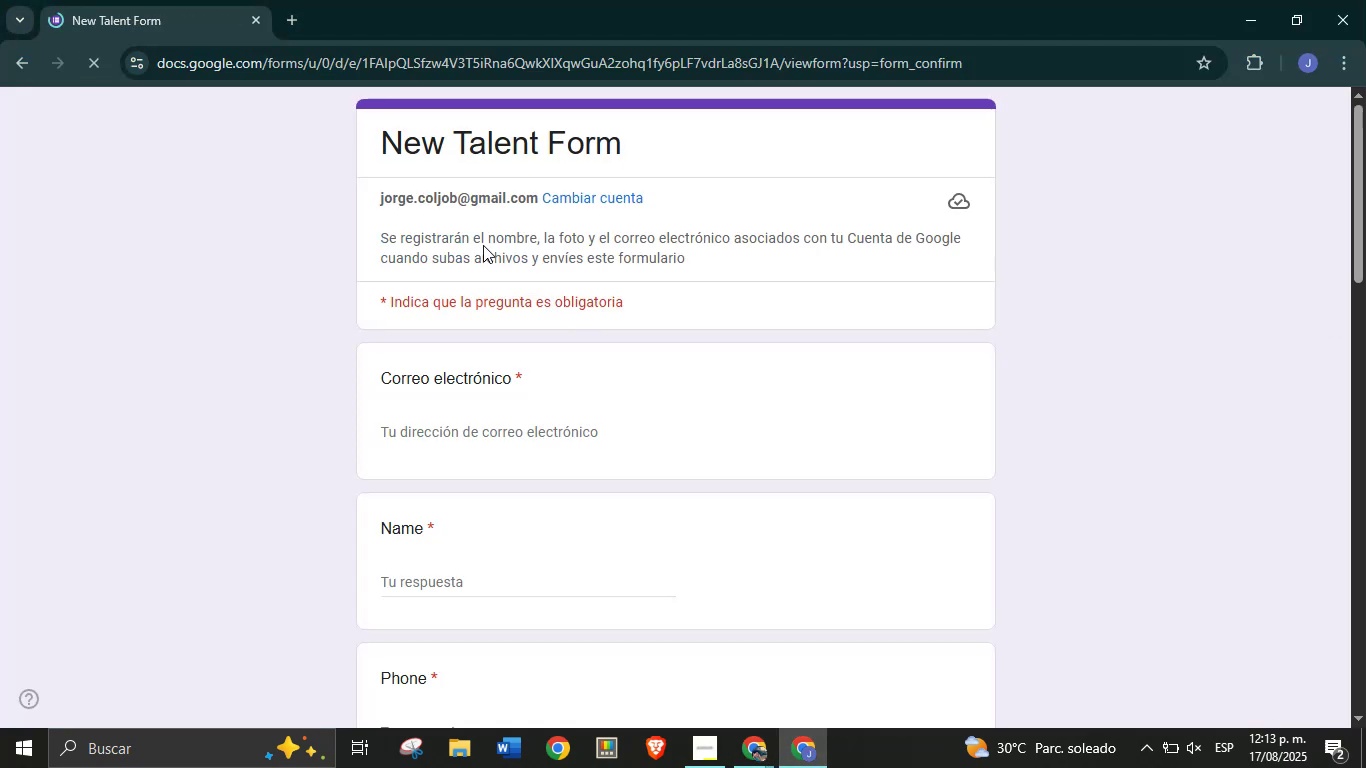 
left_click([469, 426])
 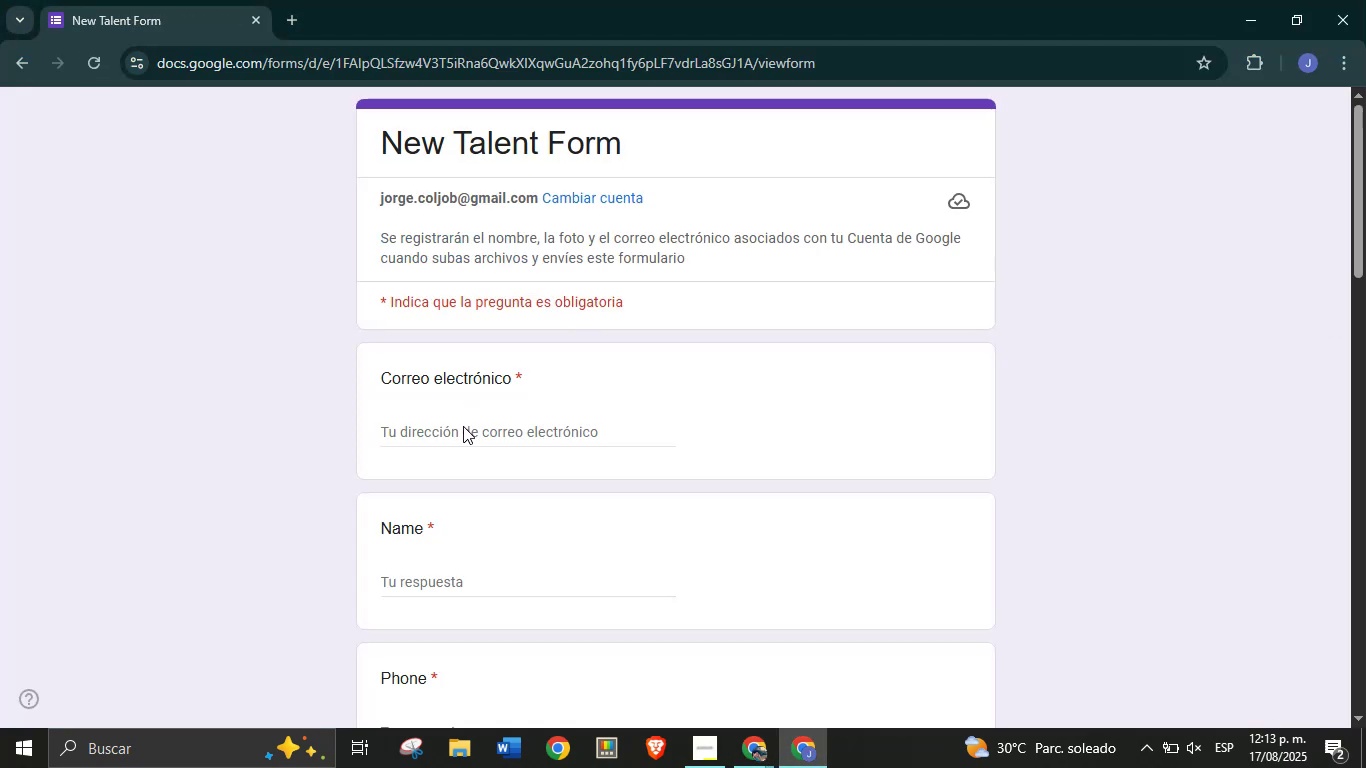 
left_click([454, 432])
 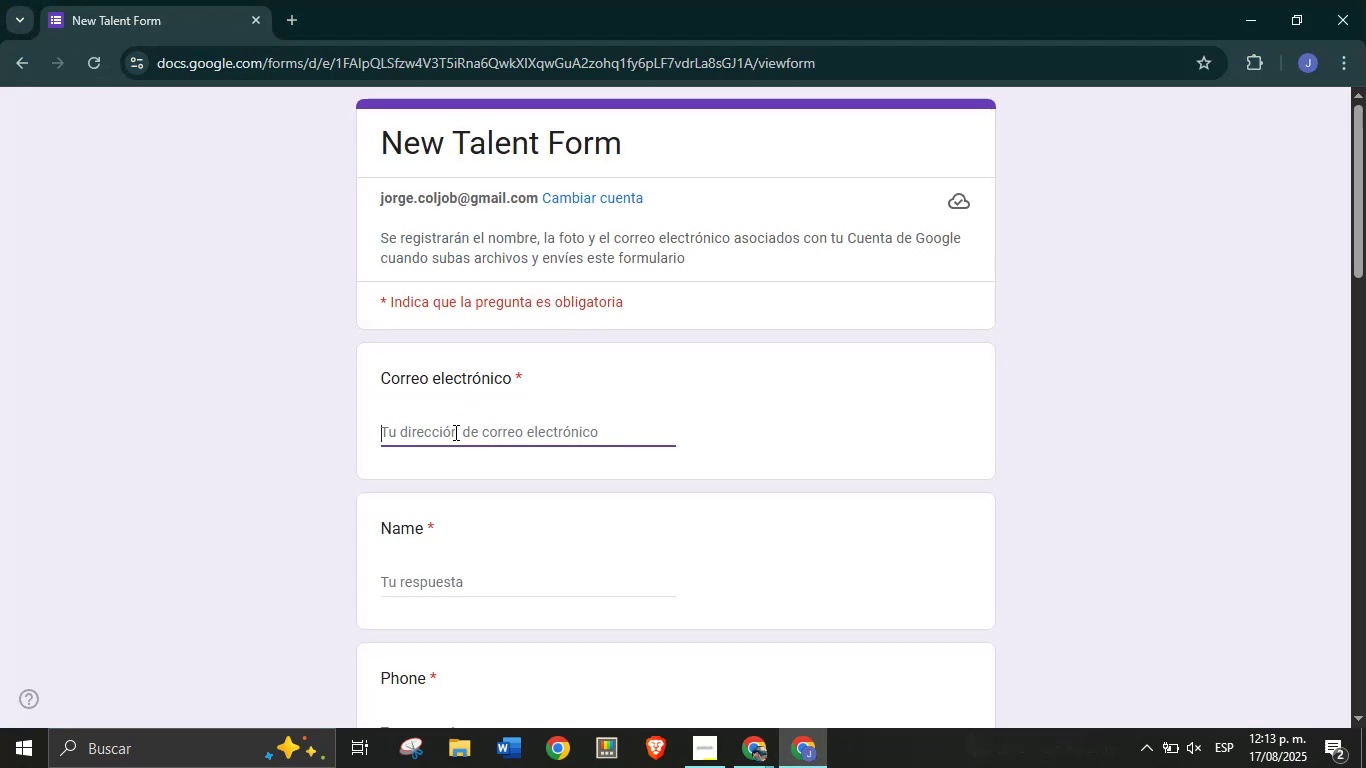 
type(jorge.fluency)
 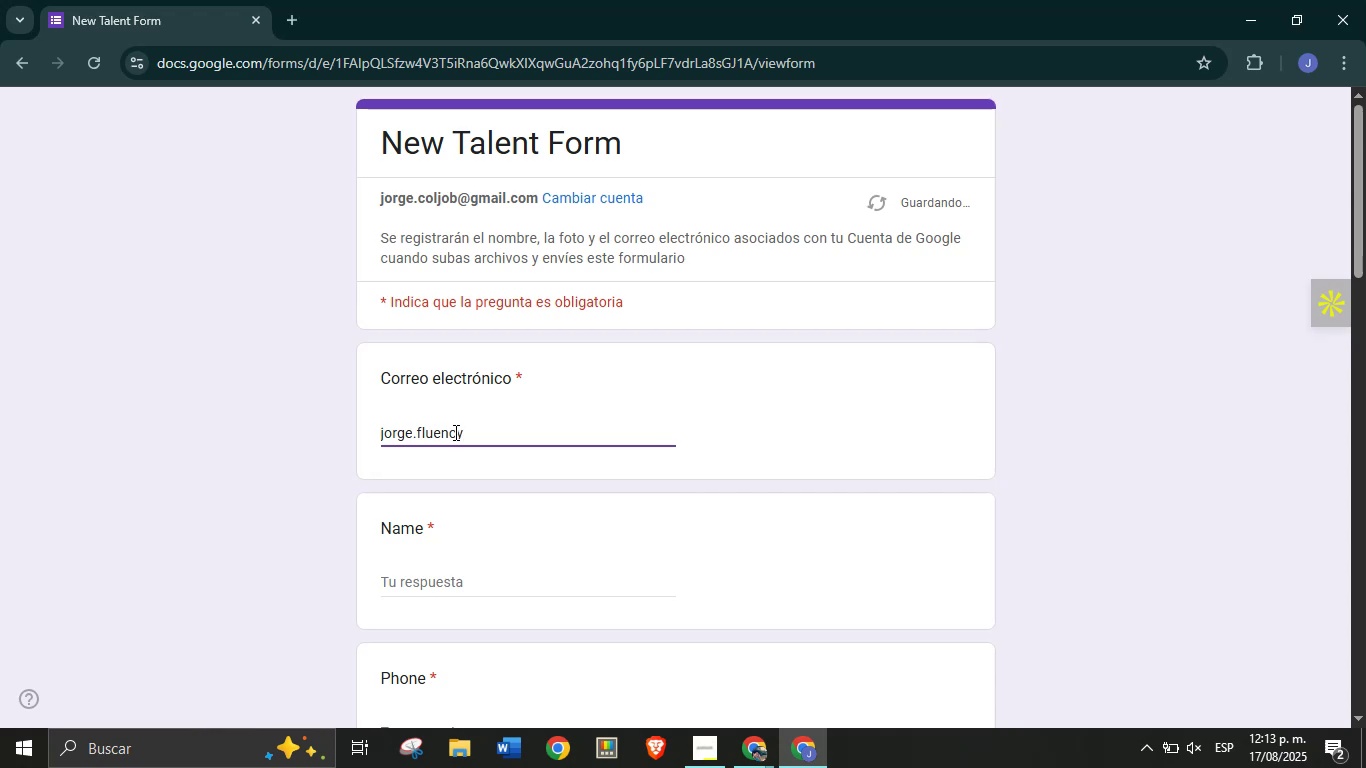 
key(Alt+Control+Q)
 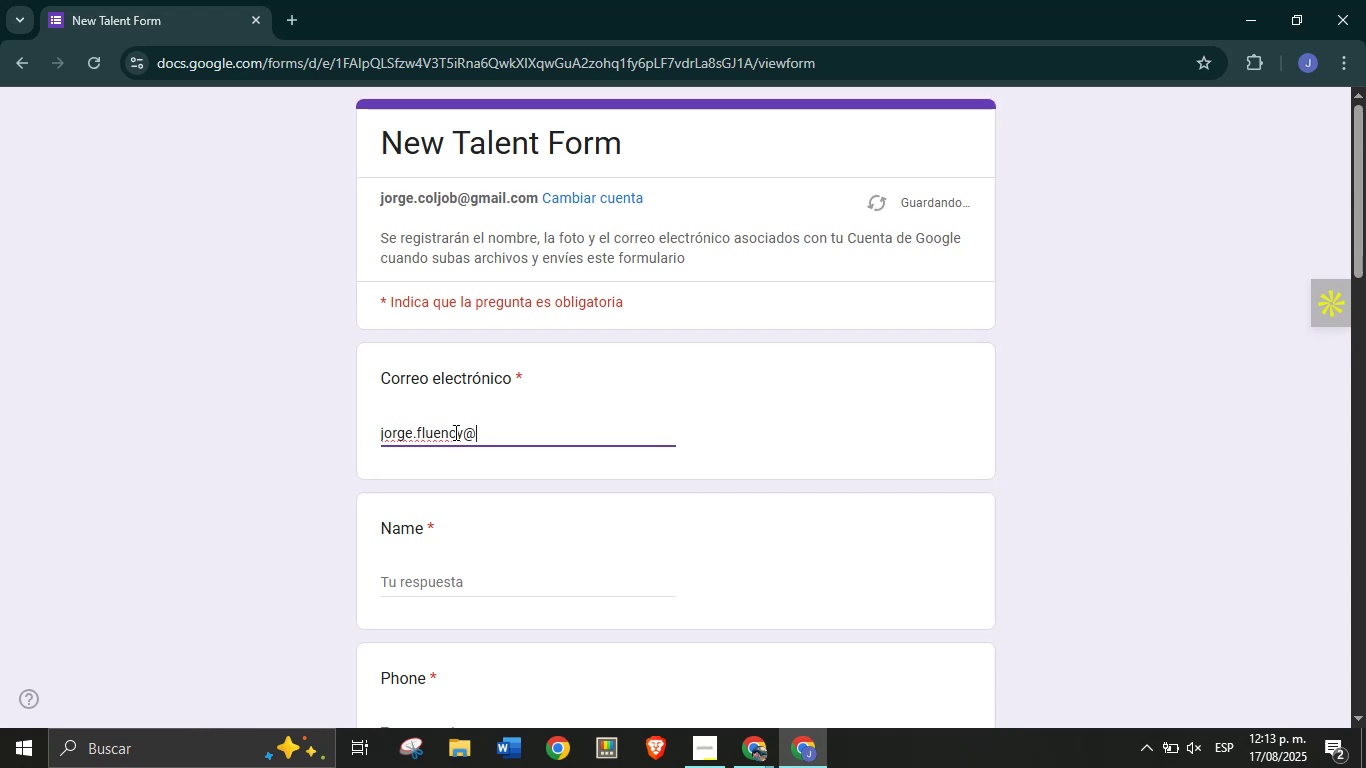 
type(gmail.com)
 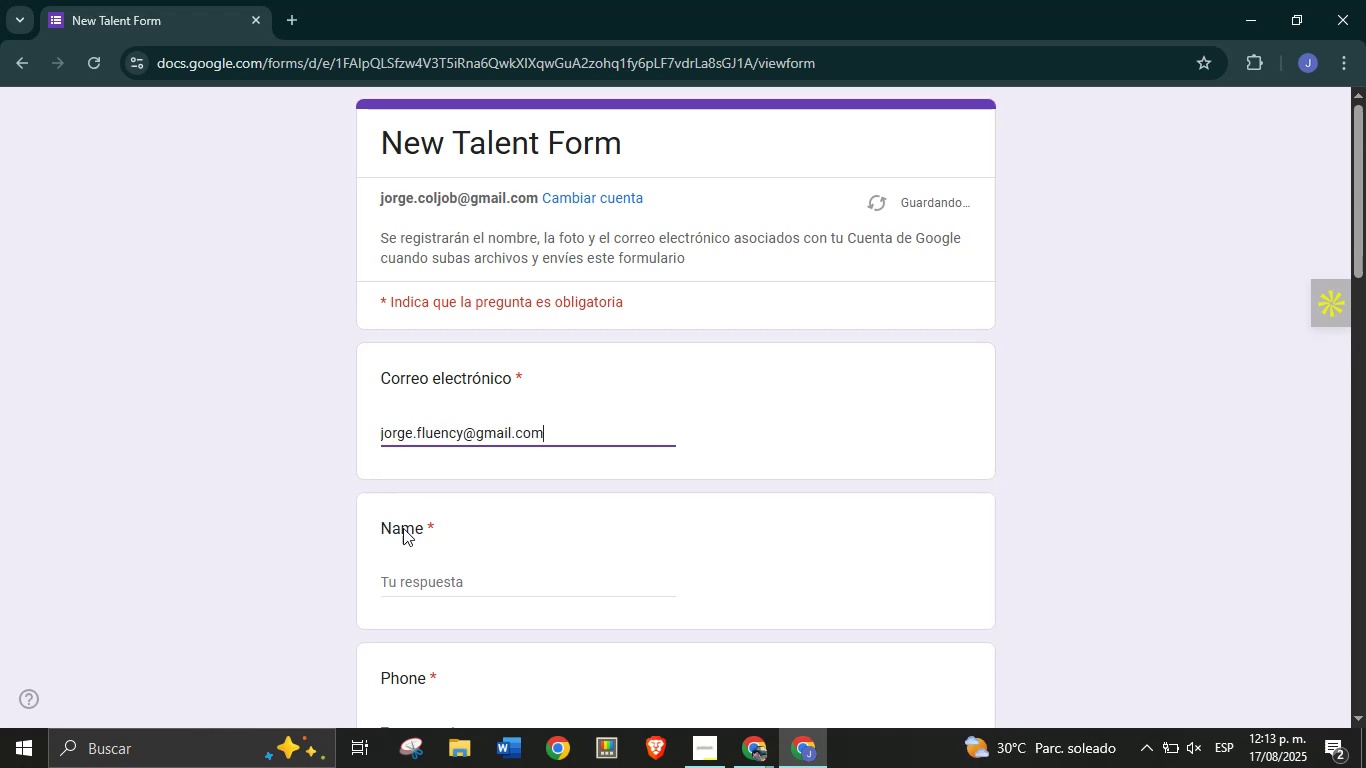 
left_click([427, 573])
 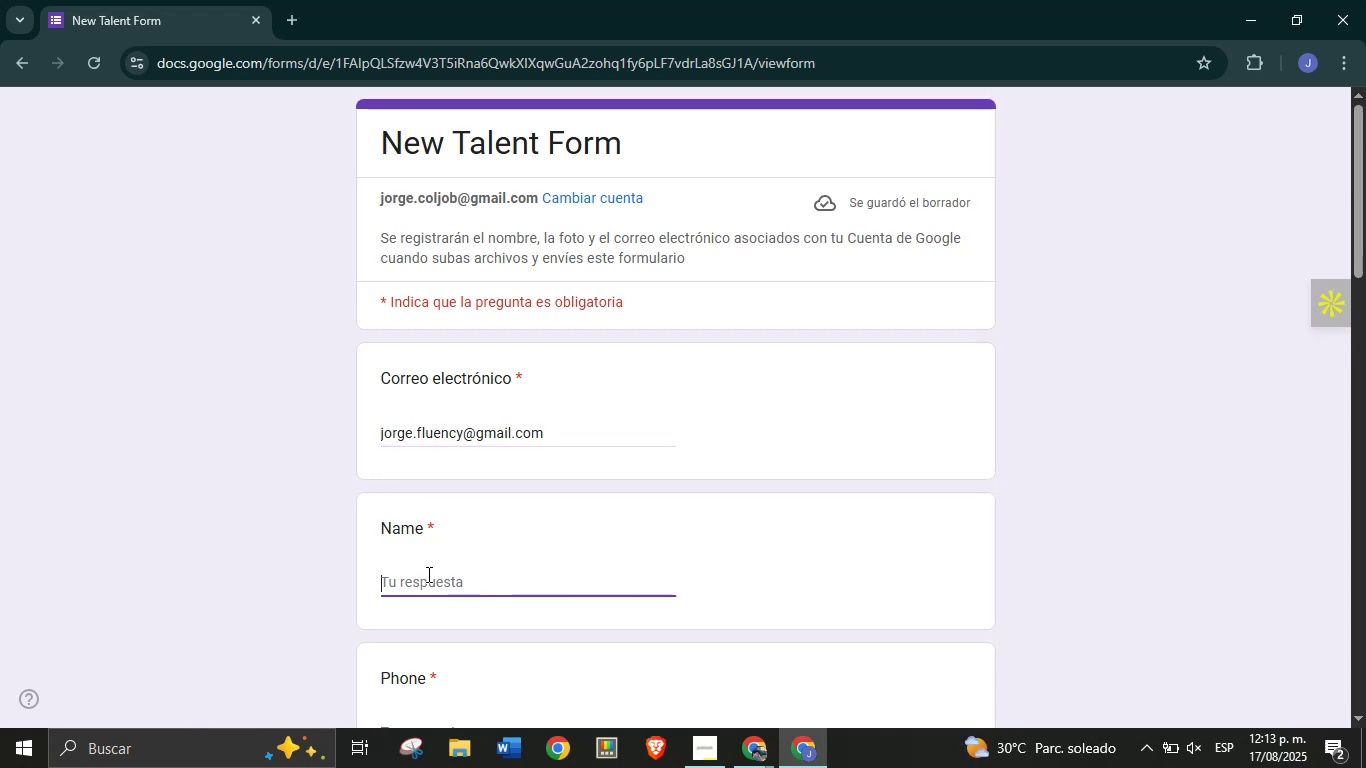 
type(Jorge Engineering)
 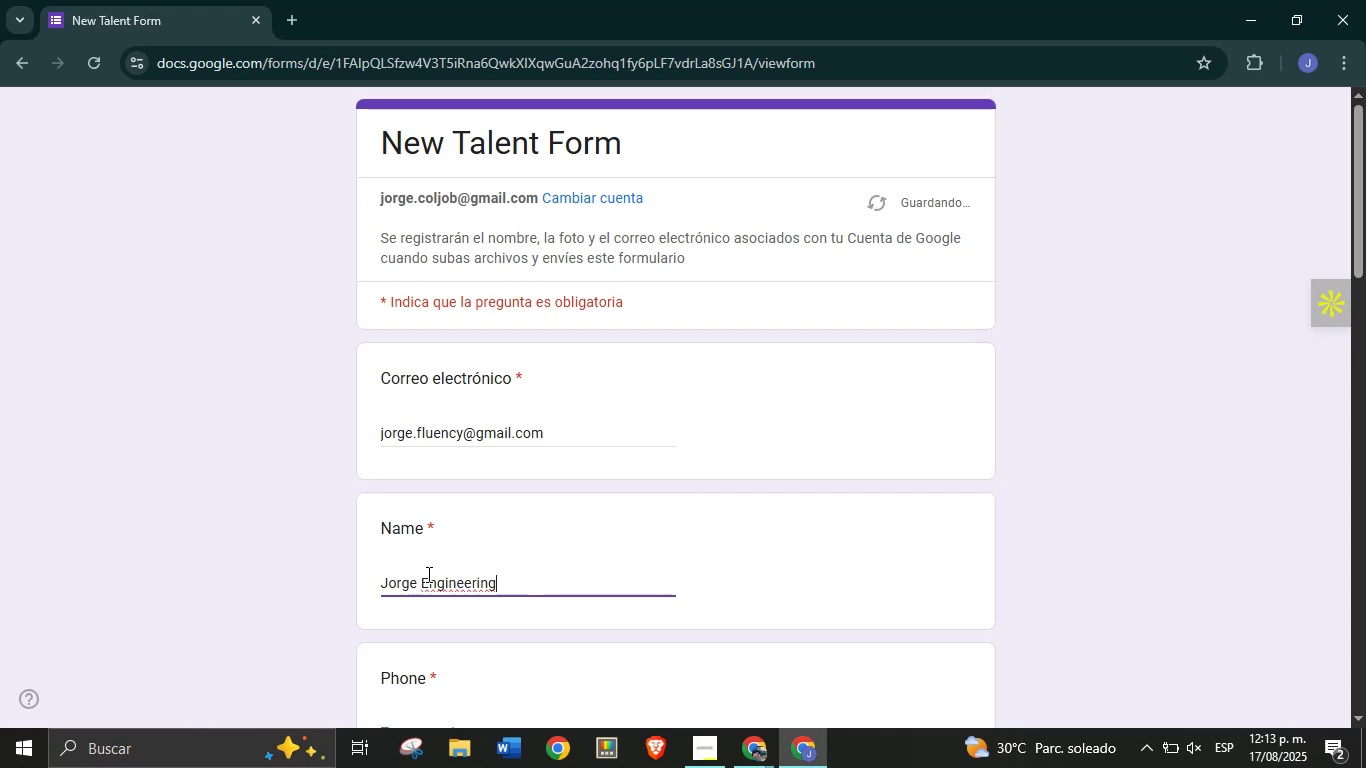 
scroll: coordinate [436, 533], scroll_direction: down, amount: 2.0
 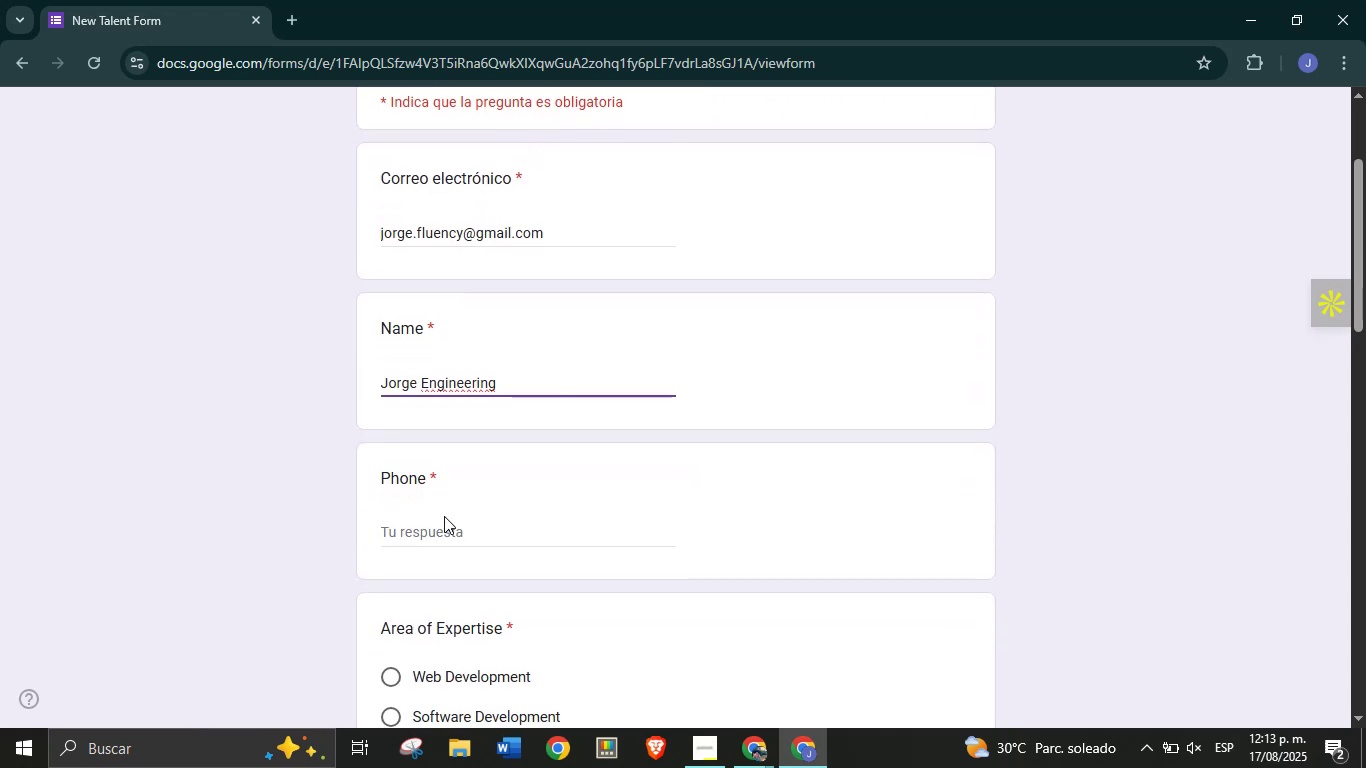 
left_click([441, 526])
 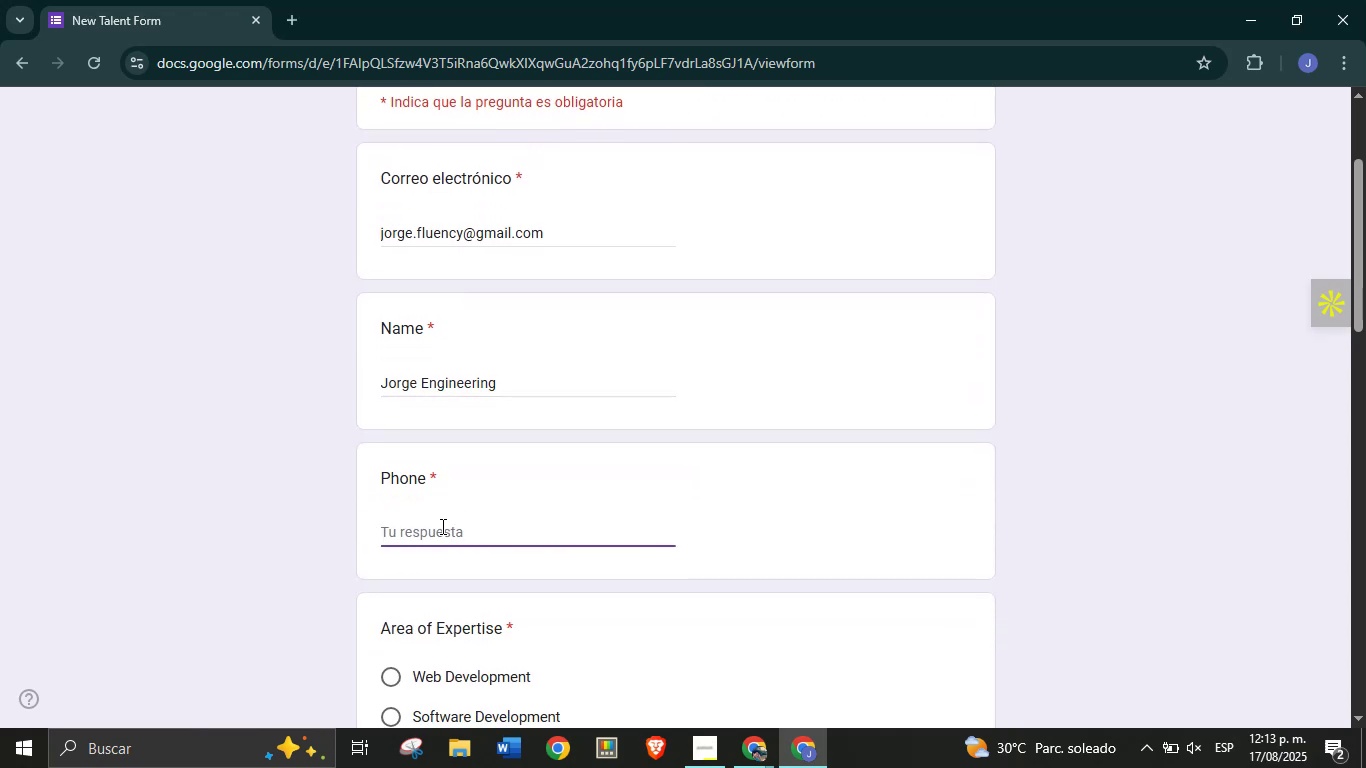 
type(9876543456)
 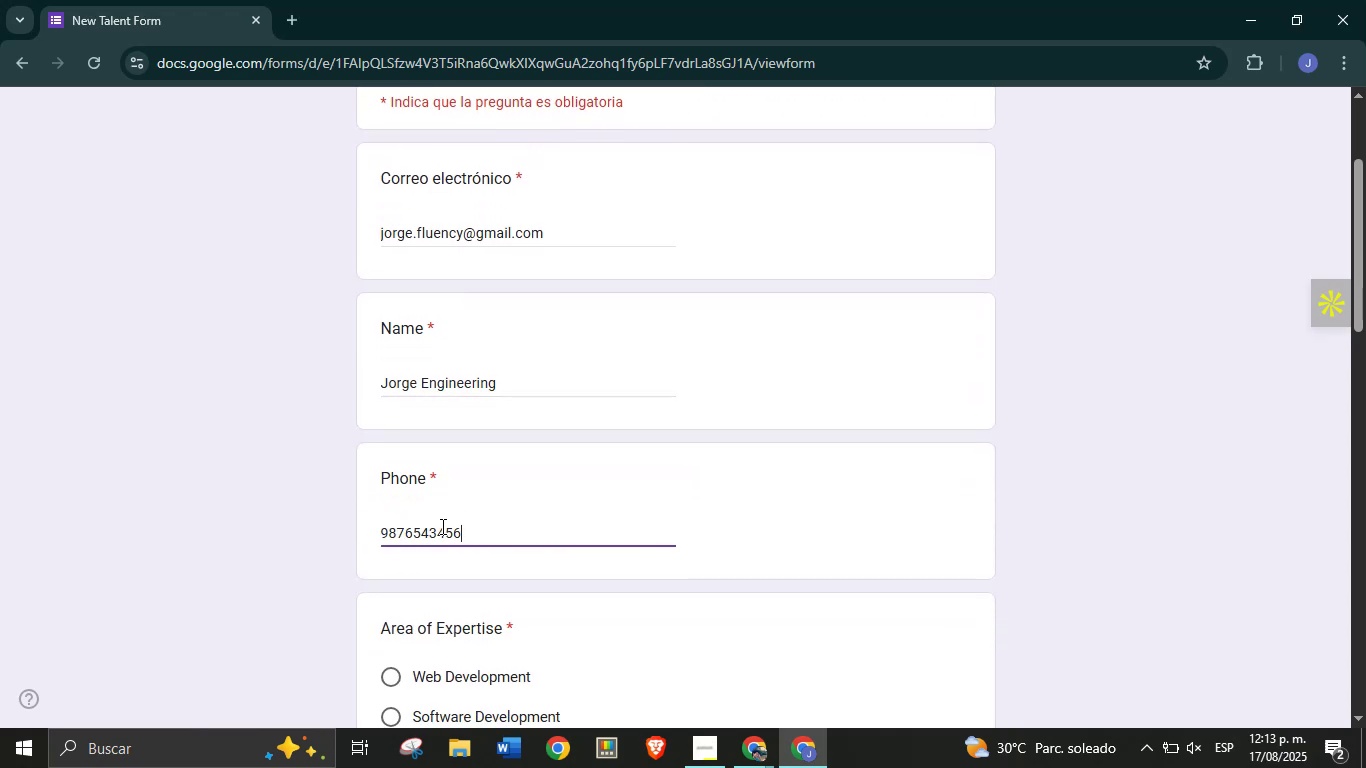 
scroll: coordinate [454, 605], scroll_direction: down, amount: 4.0
 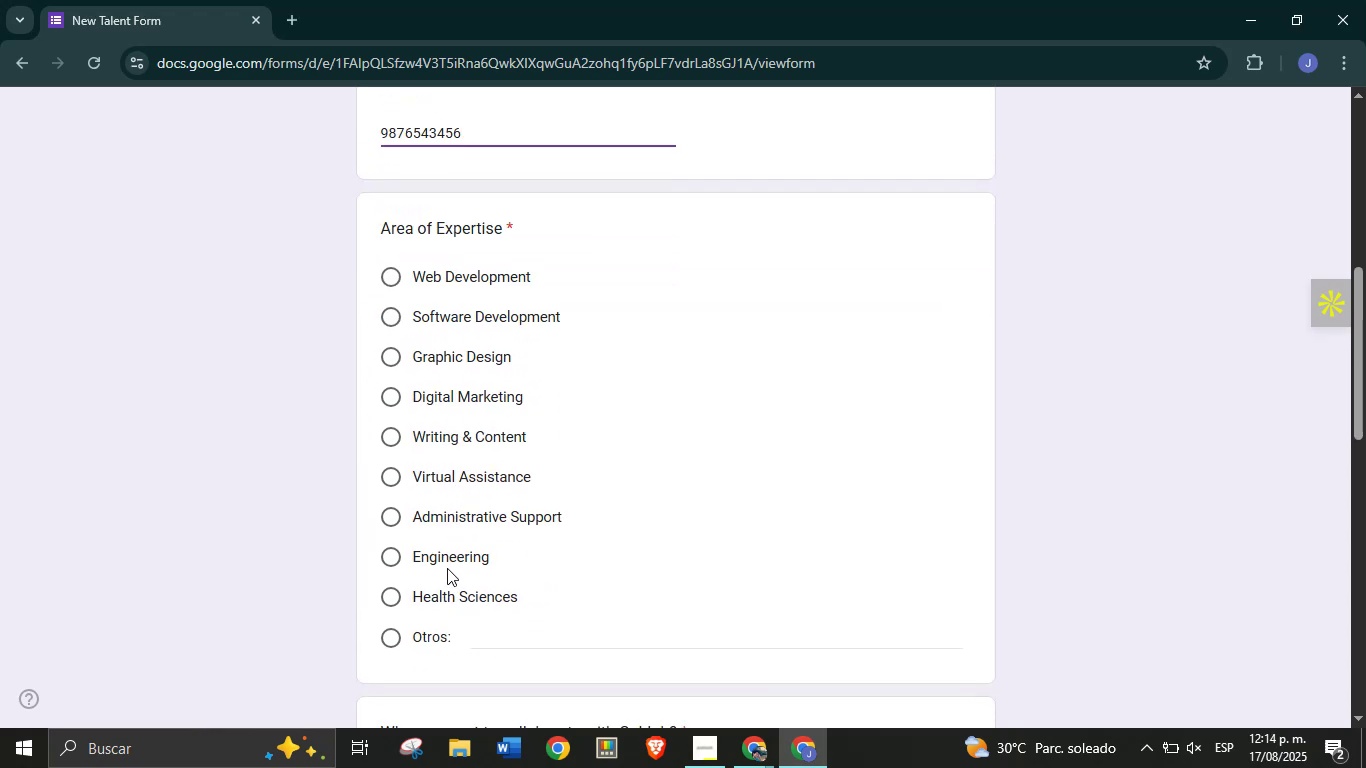 
left_click([448, 557])
 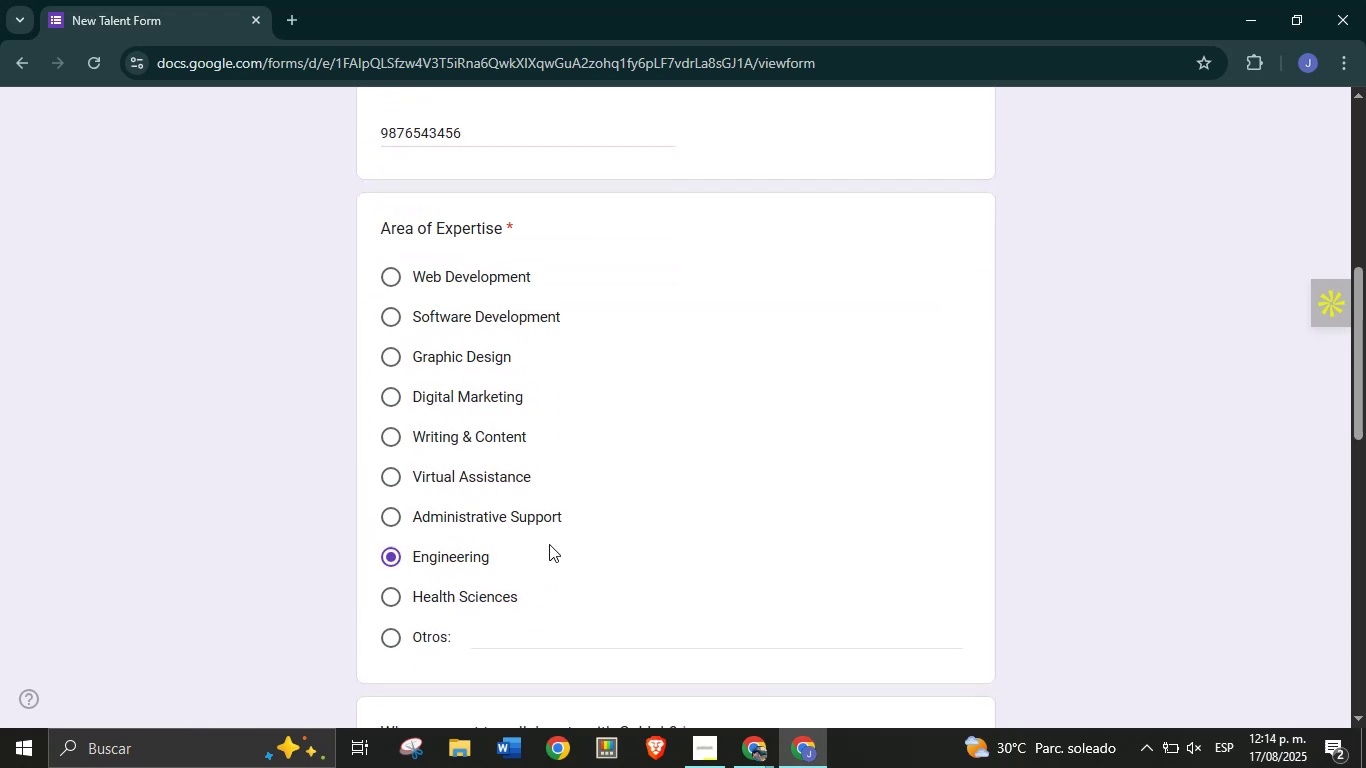 
scroll: coordinate [588, 532], scroll_direction: up, amount: 2.0
 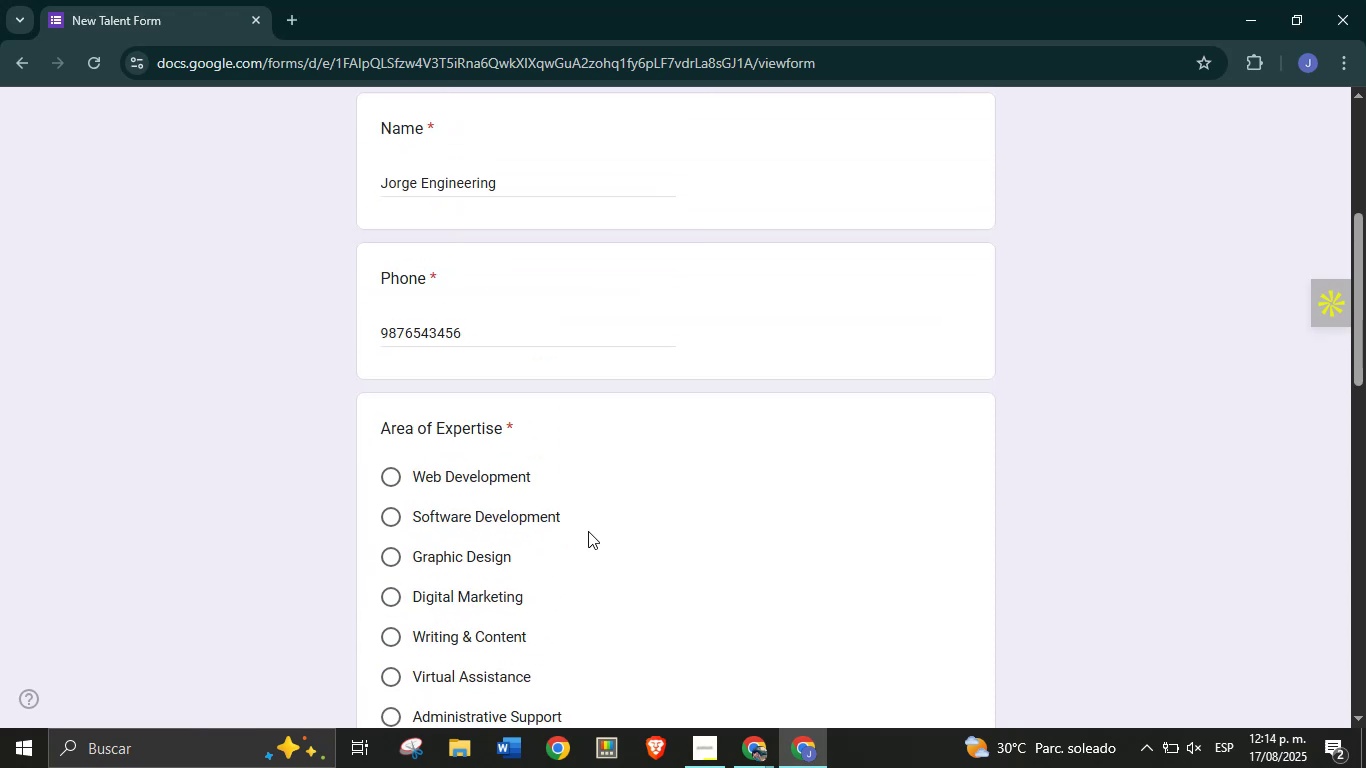 
scroll: coordinate [588, 531], scroll_direction: down, amount: 5.0
 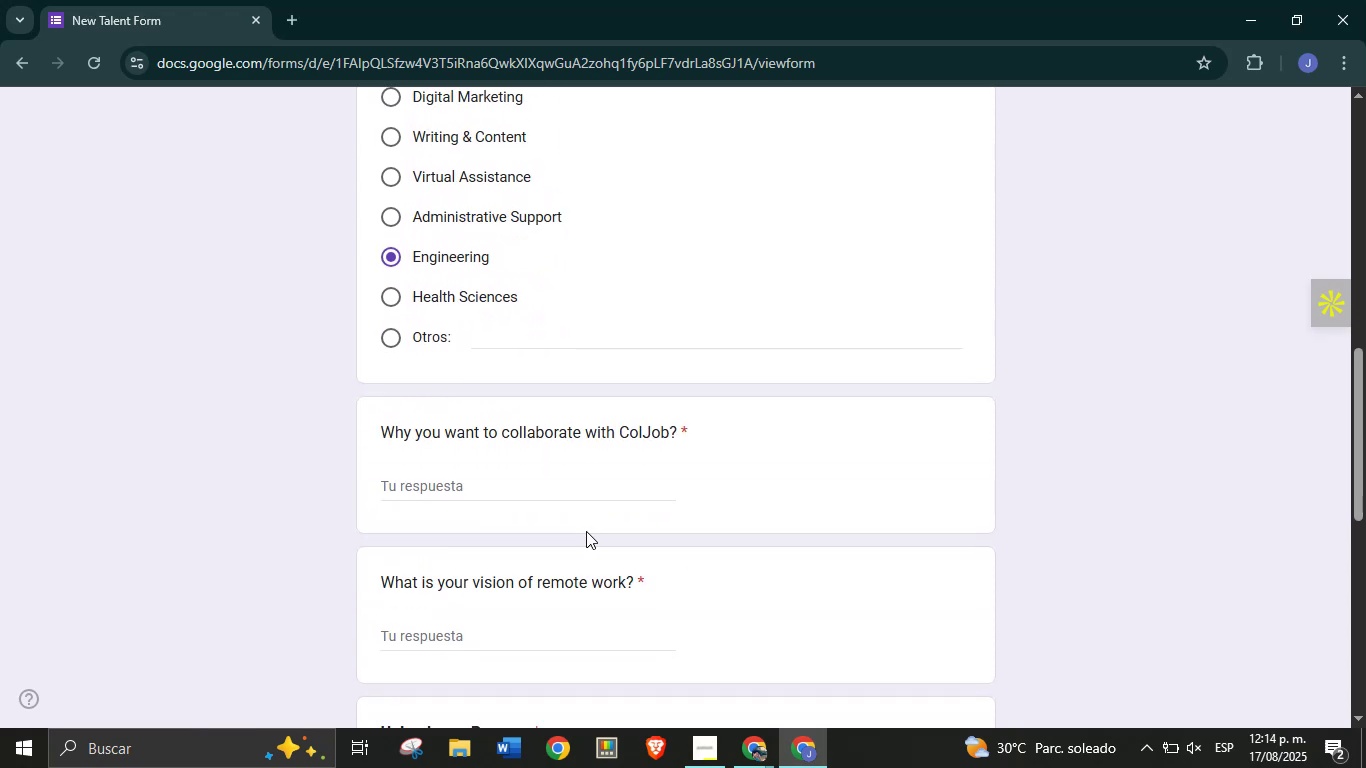 
left_click([565, 486])
 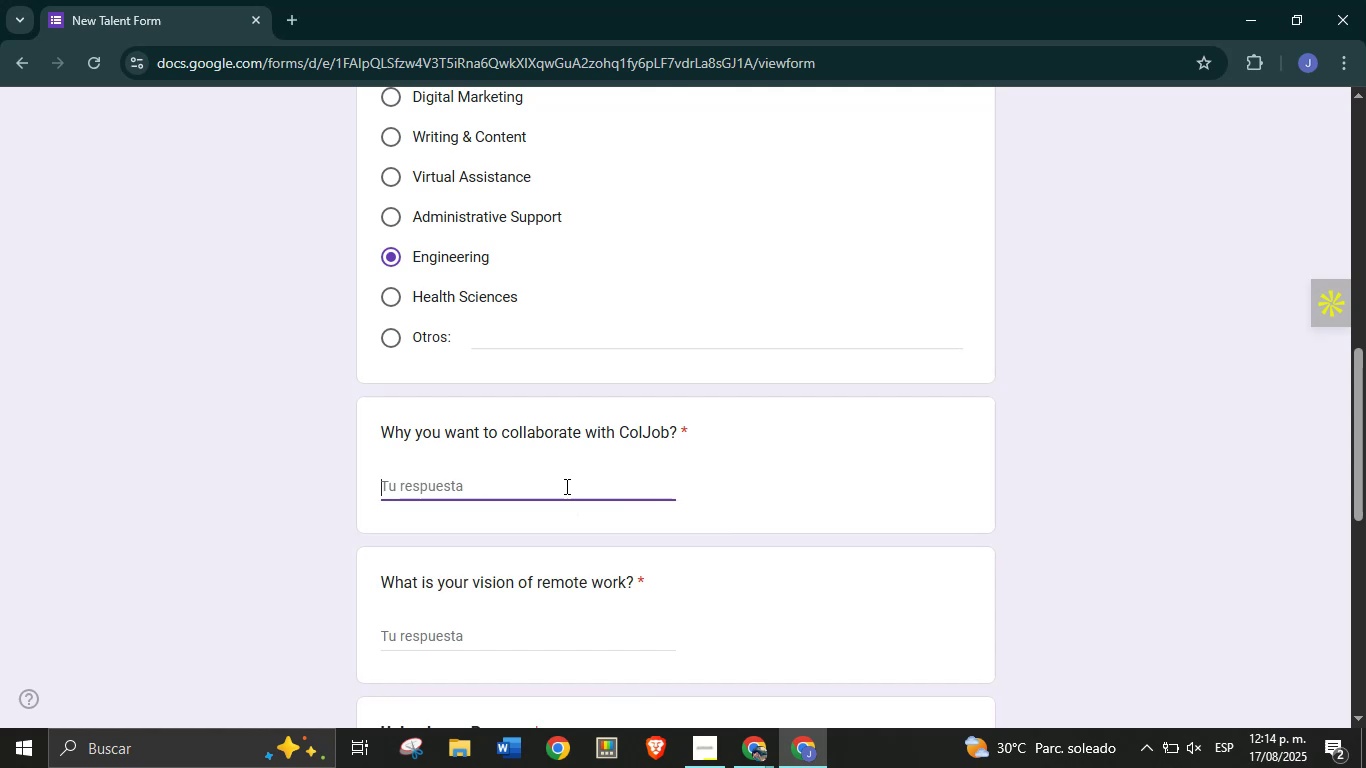 
type(The ColJob team is the best!)
 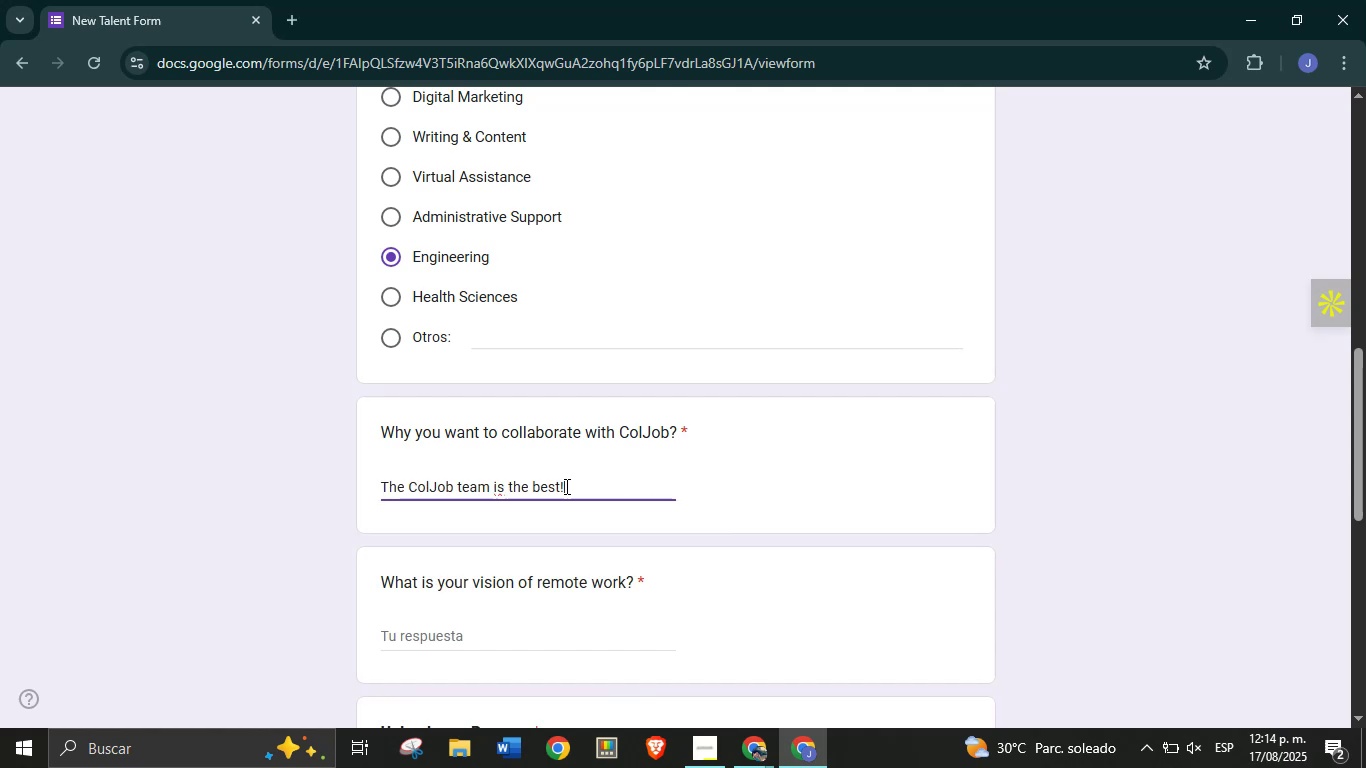 
left_click([488, 645])
 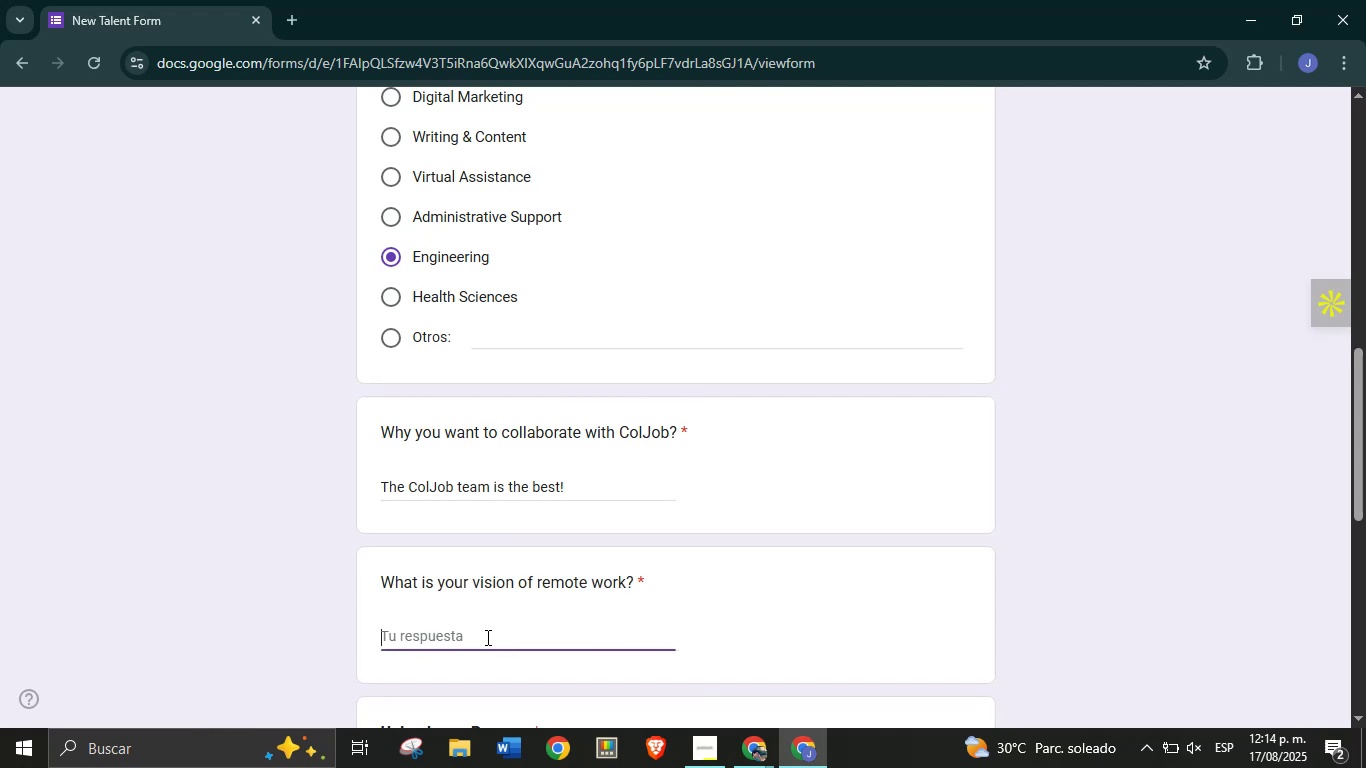 
type(good)
 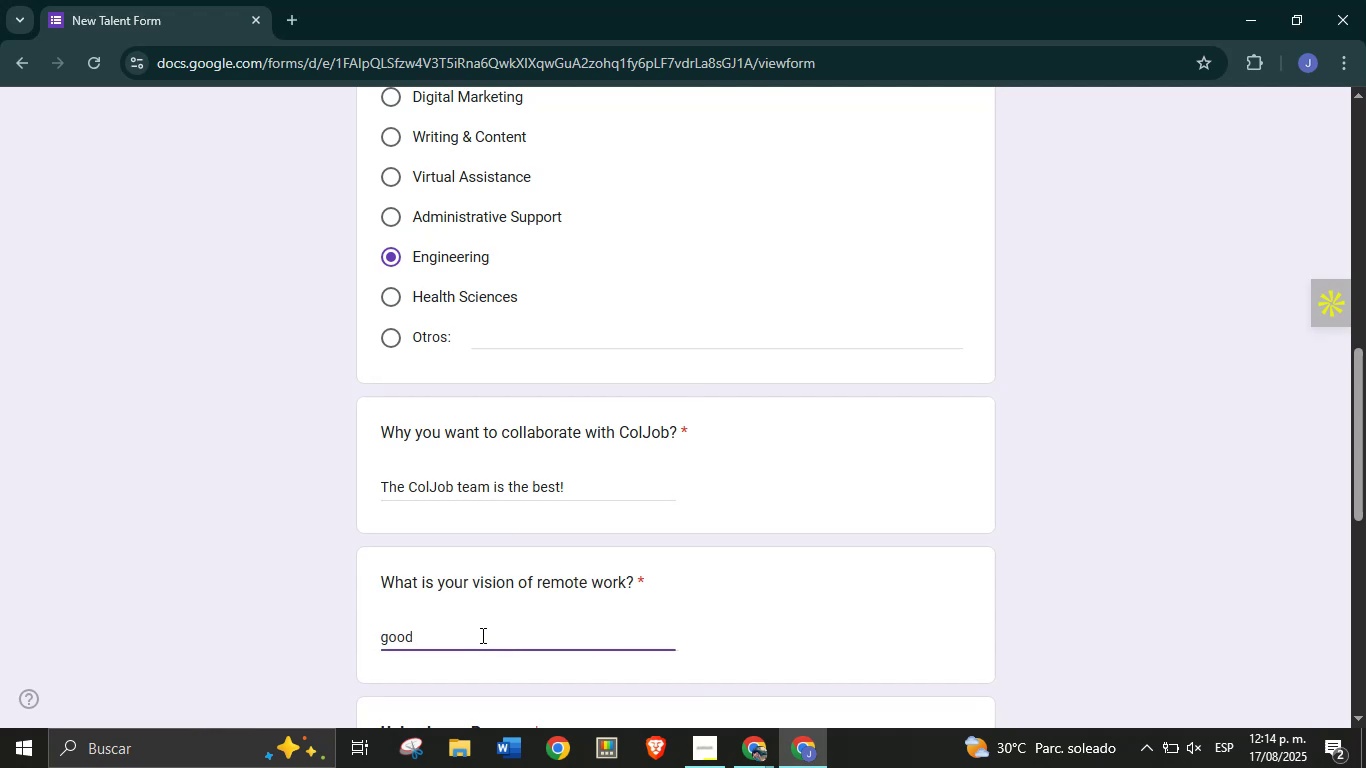 
scroll: coordinate [510, 551], scroll_direction: down, amount: 3.0
 